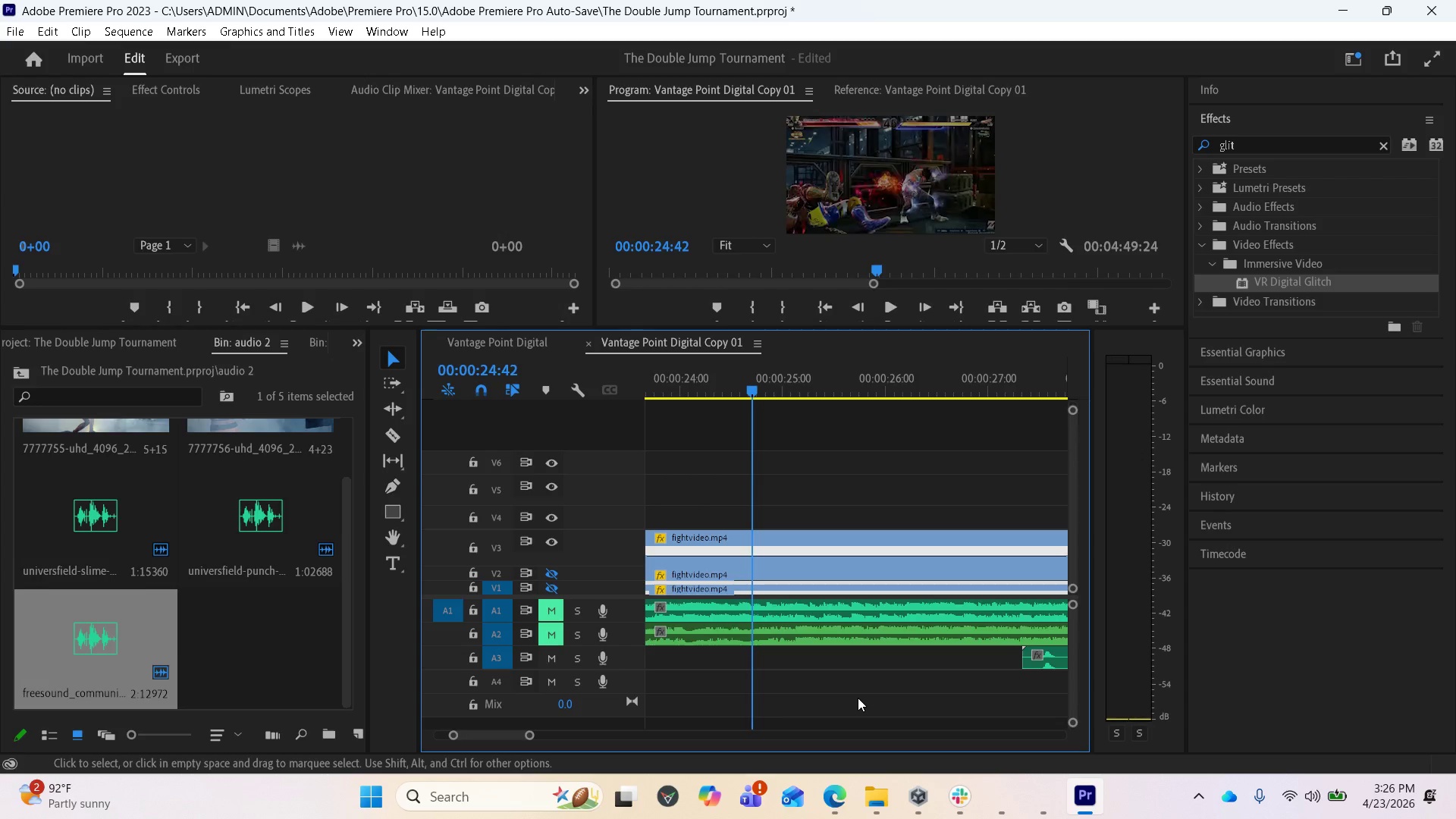 
key(Minus)
 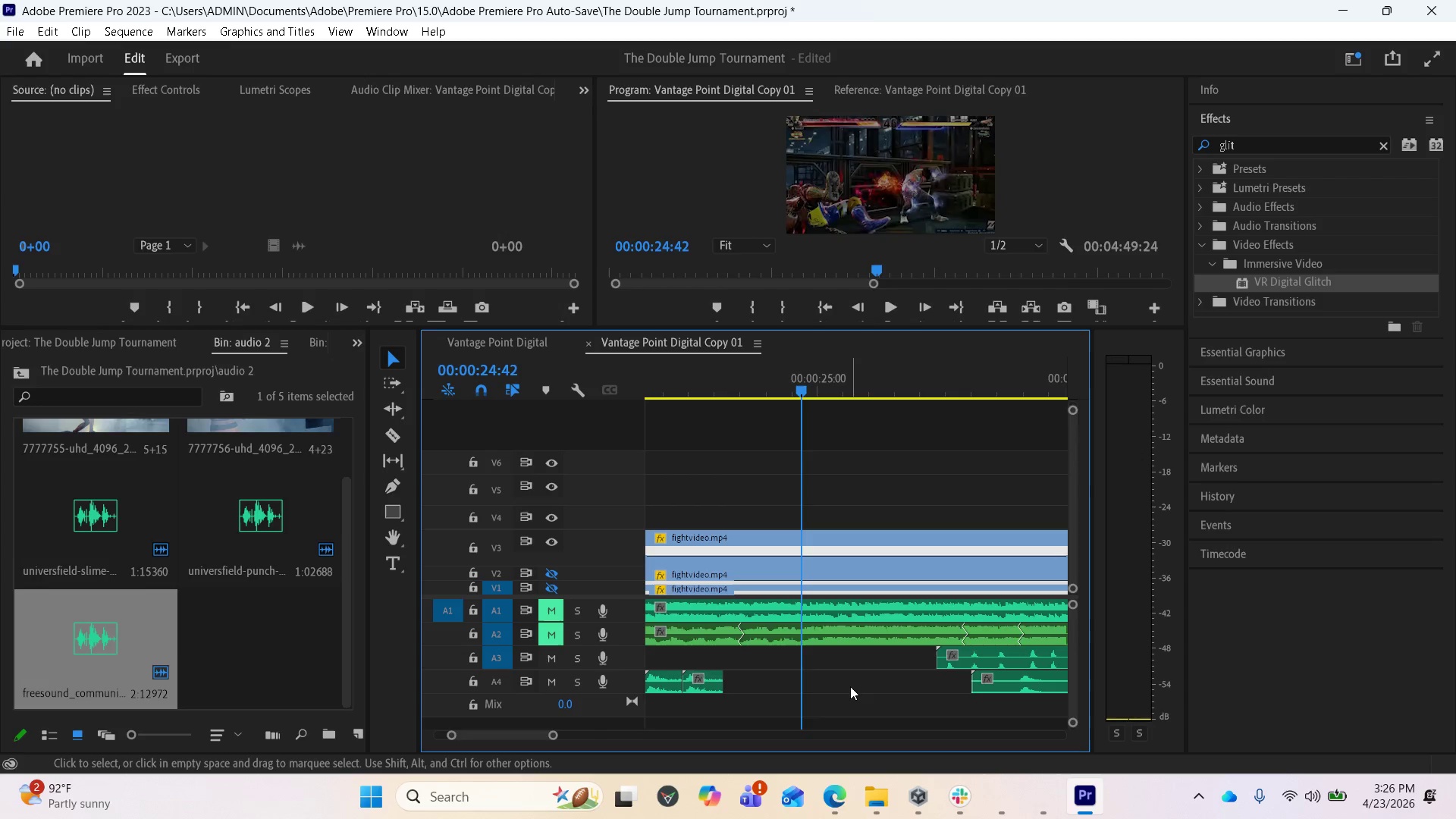 
key(Minus)
 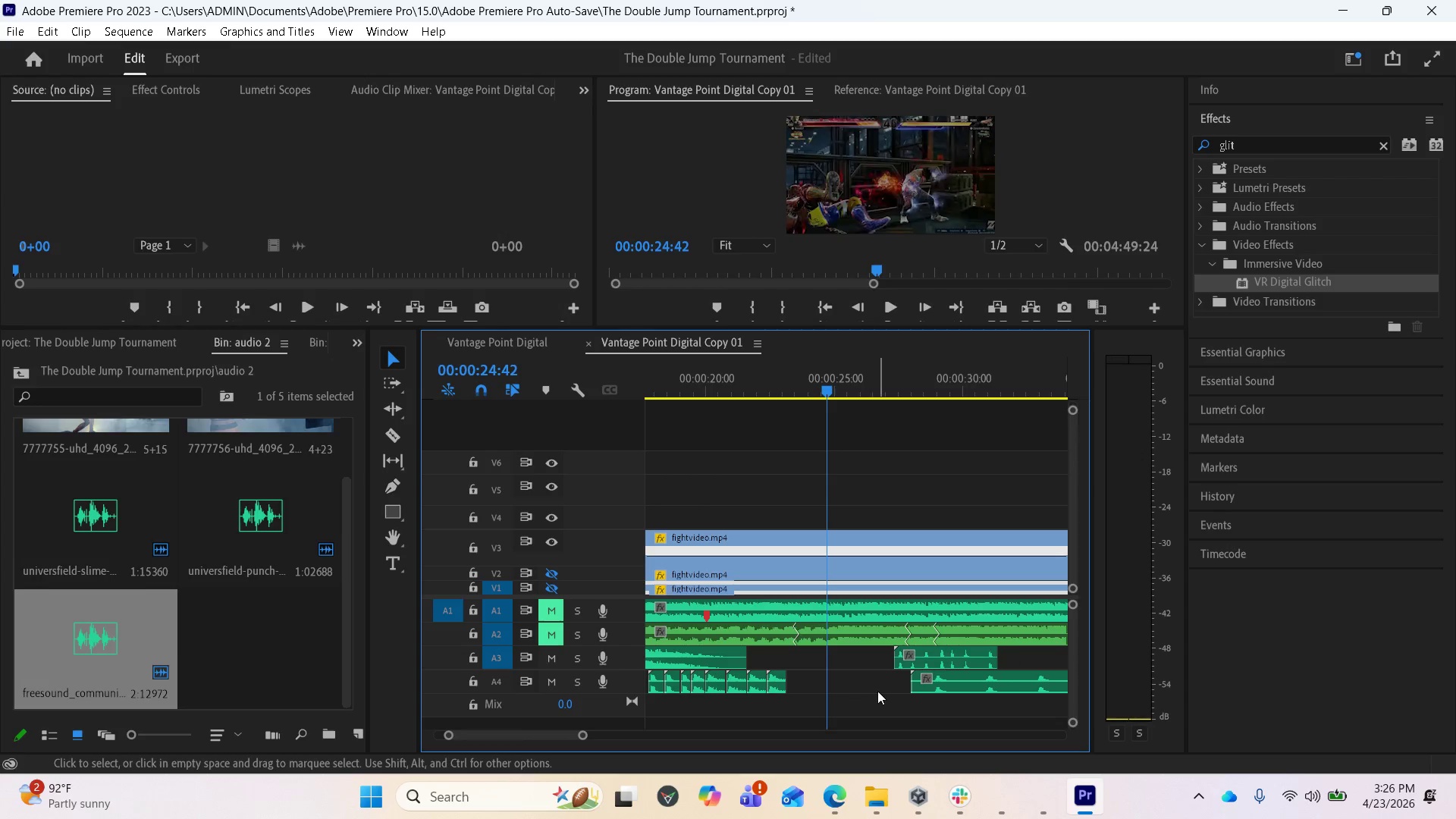 
scroll: coordinate [868, 687], scroll_direction: down, amount: 5.0
 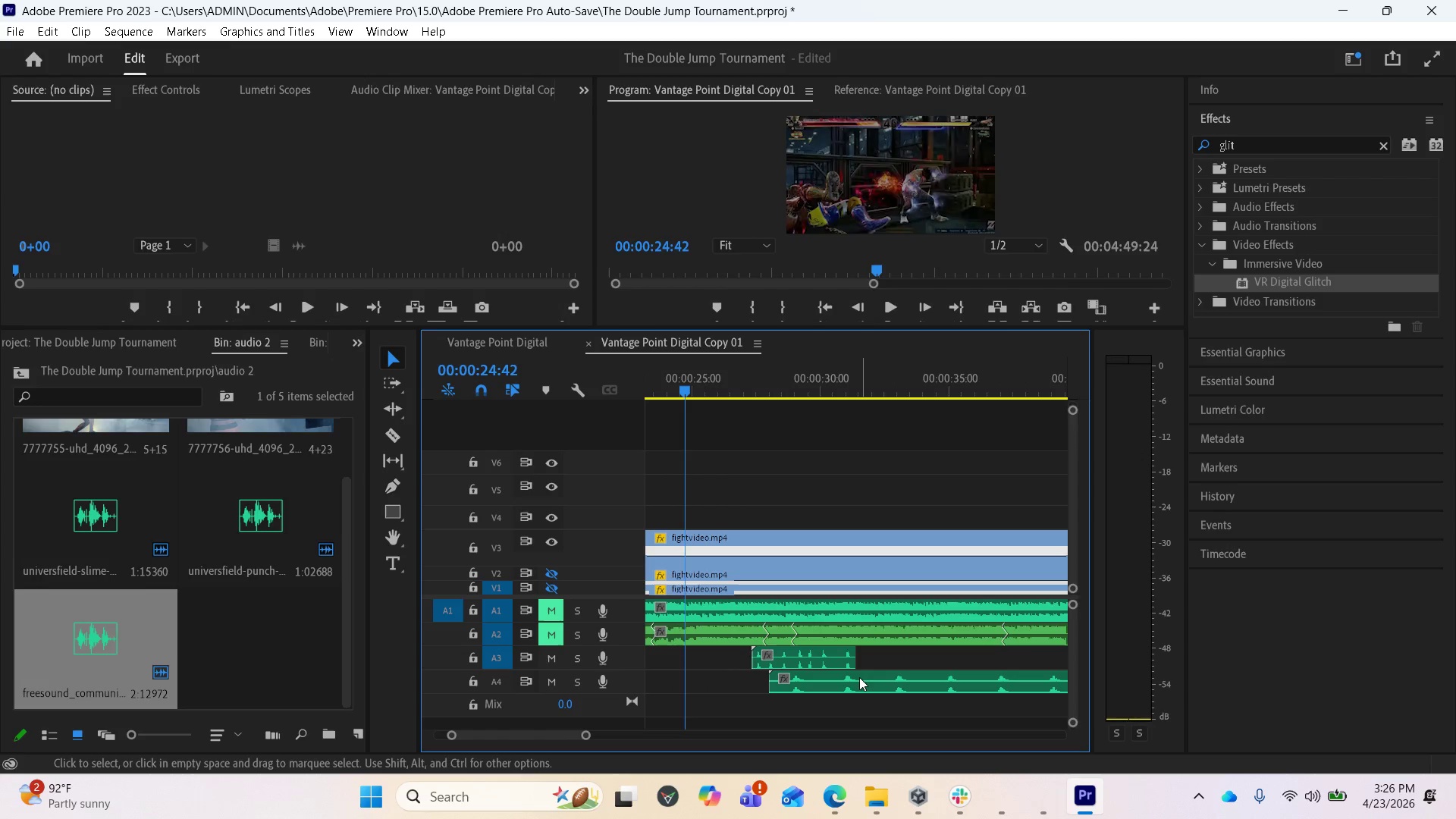 
left_click_drag(start_coordinate=[858, 677], to_coordinate=[996, 679])
 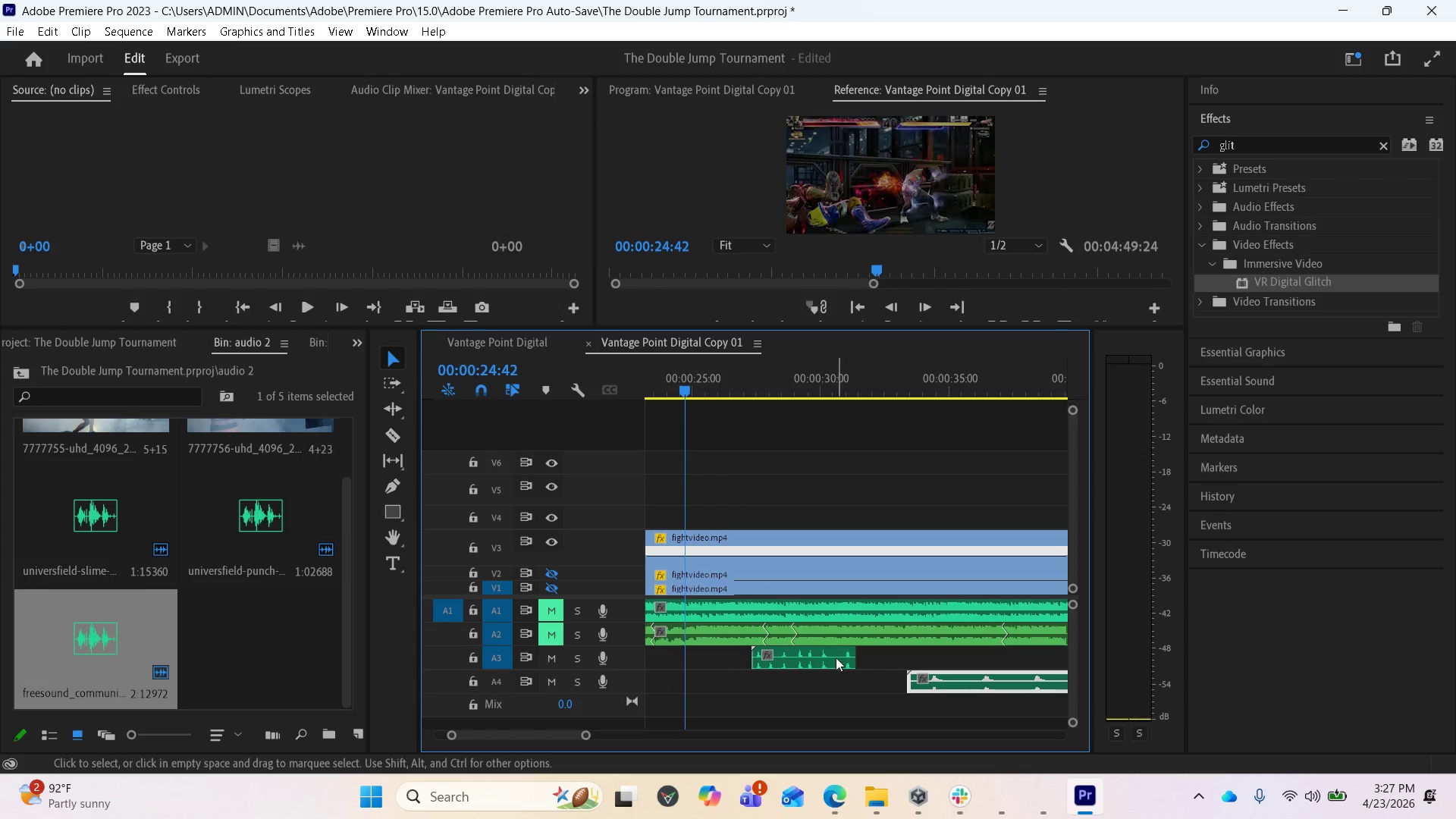 
left_click_drag(start_coordinate=[835, 657], to_coordinate=[1052, 654])
 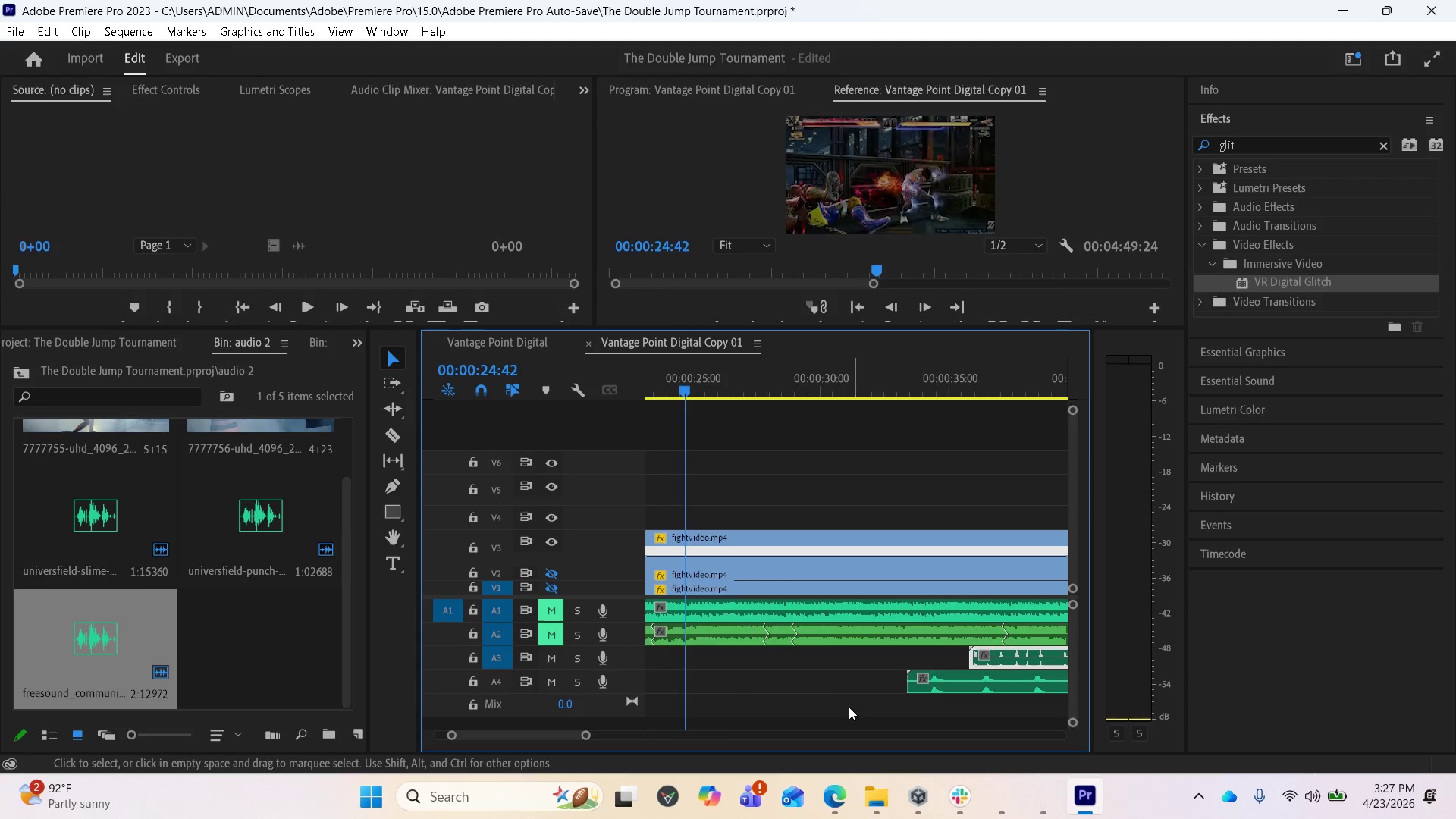 
scroll: coordinate [835, 686], scroll_direction: up, amount: 15.0
 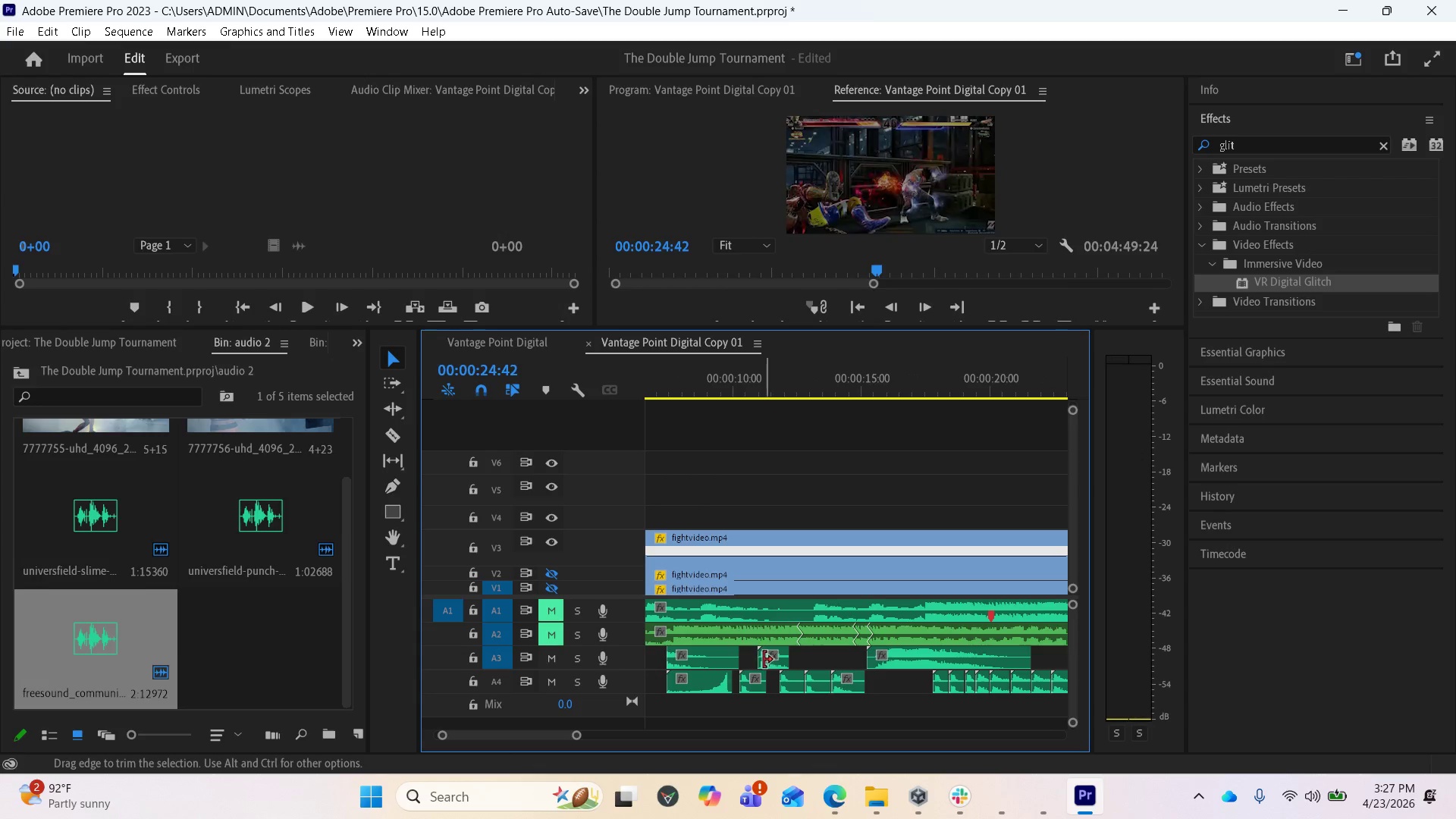 
left_click_drag(start_coordinate=[776, 660], to_coordinate=[1064, 661])
 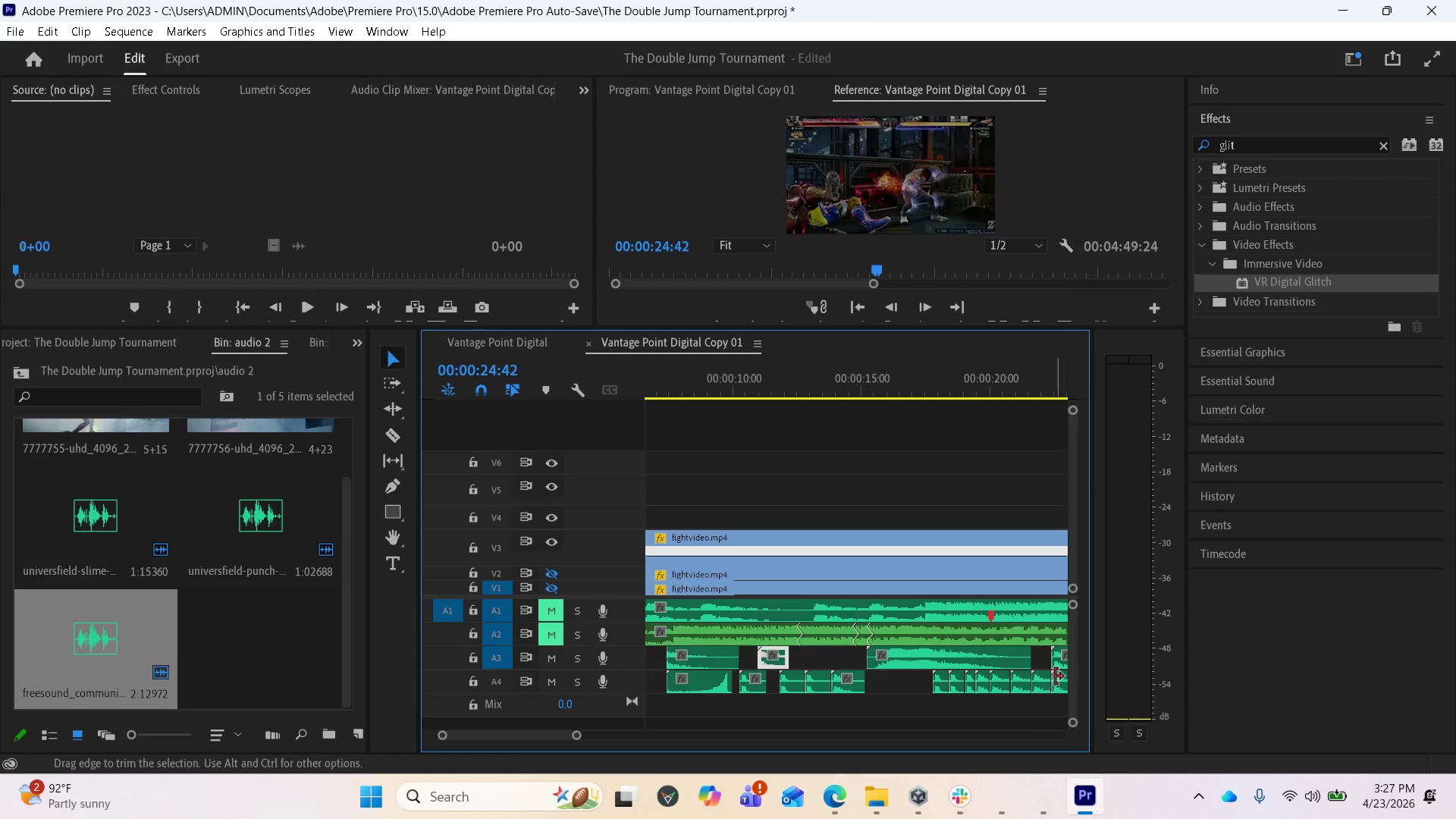 
hold_key(key=AltLeft, duration=1.98)
 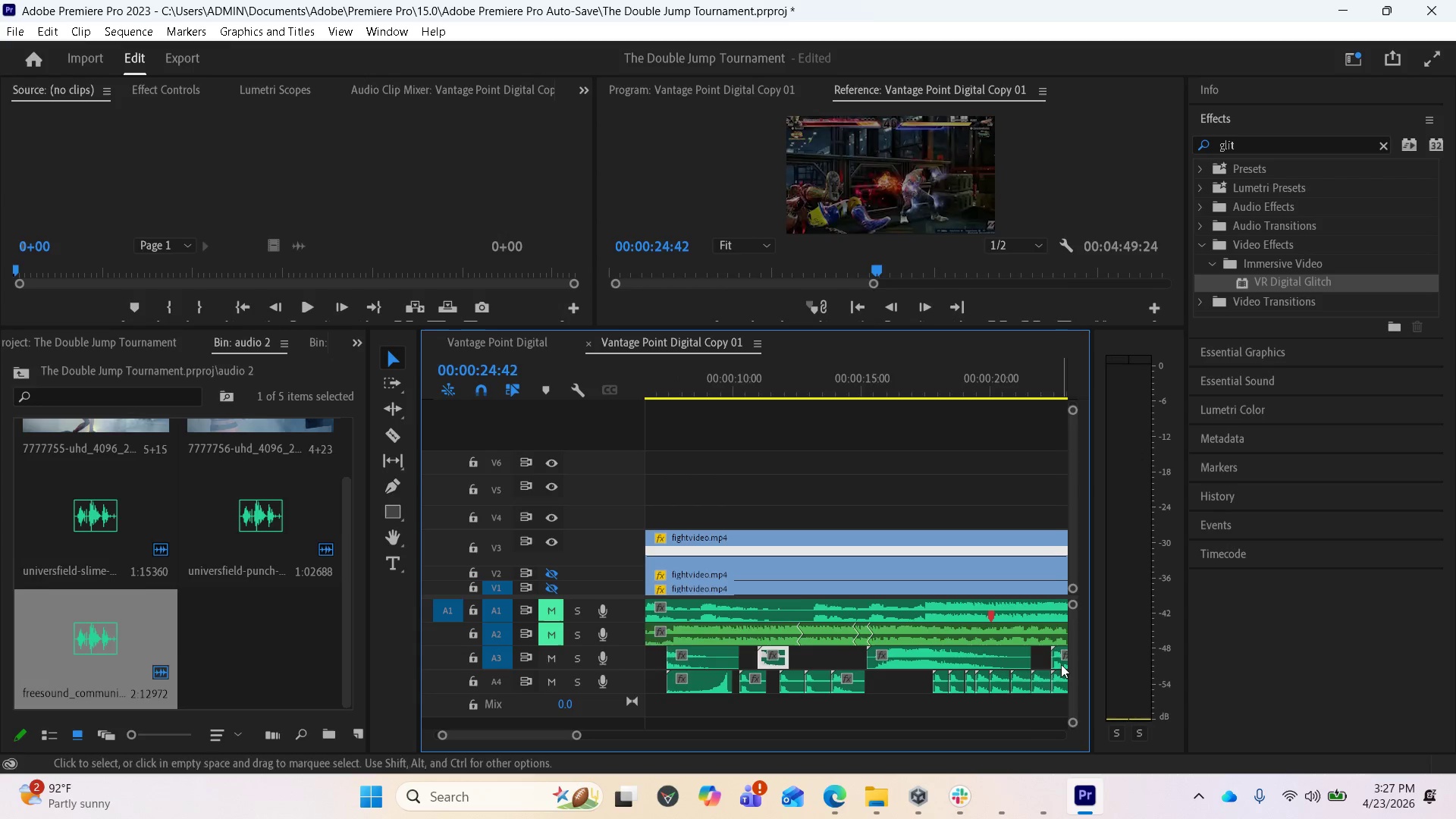 
scroll: coordinate [993, 719], scroll_direction: down, amount: 6.0
 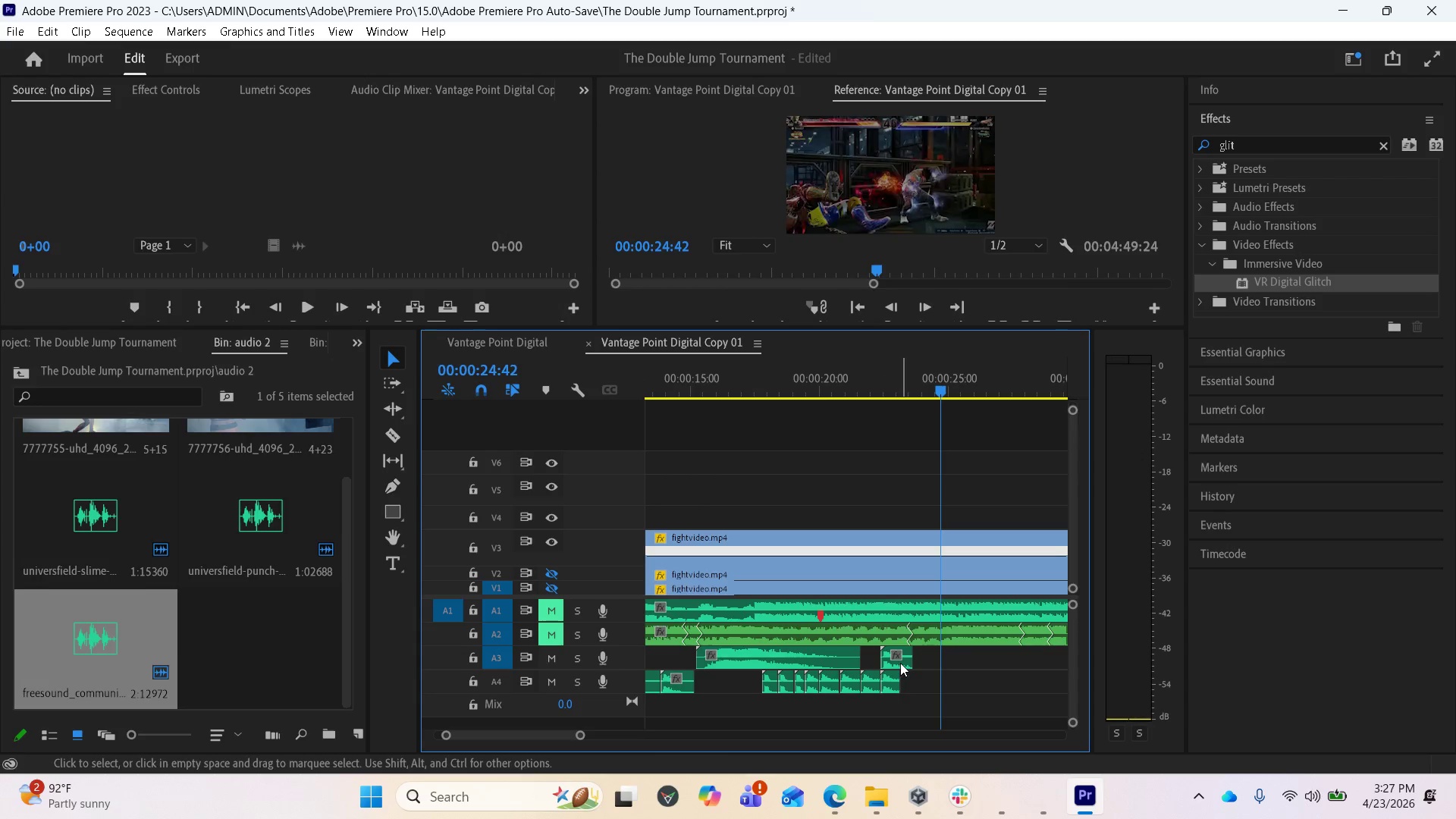 
left_click_drag(start_coordinate=[900, 662], to_coordinate=[924, 657])
 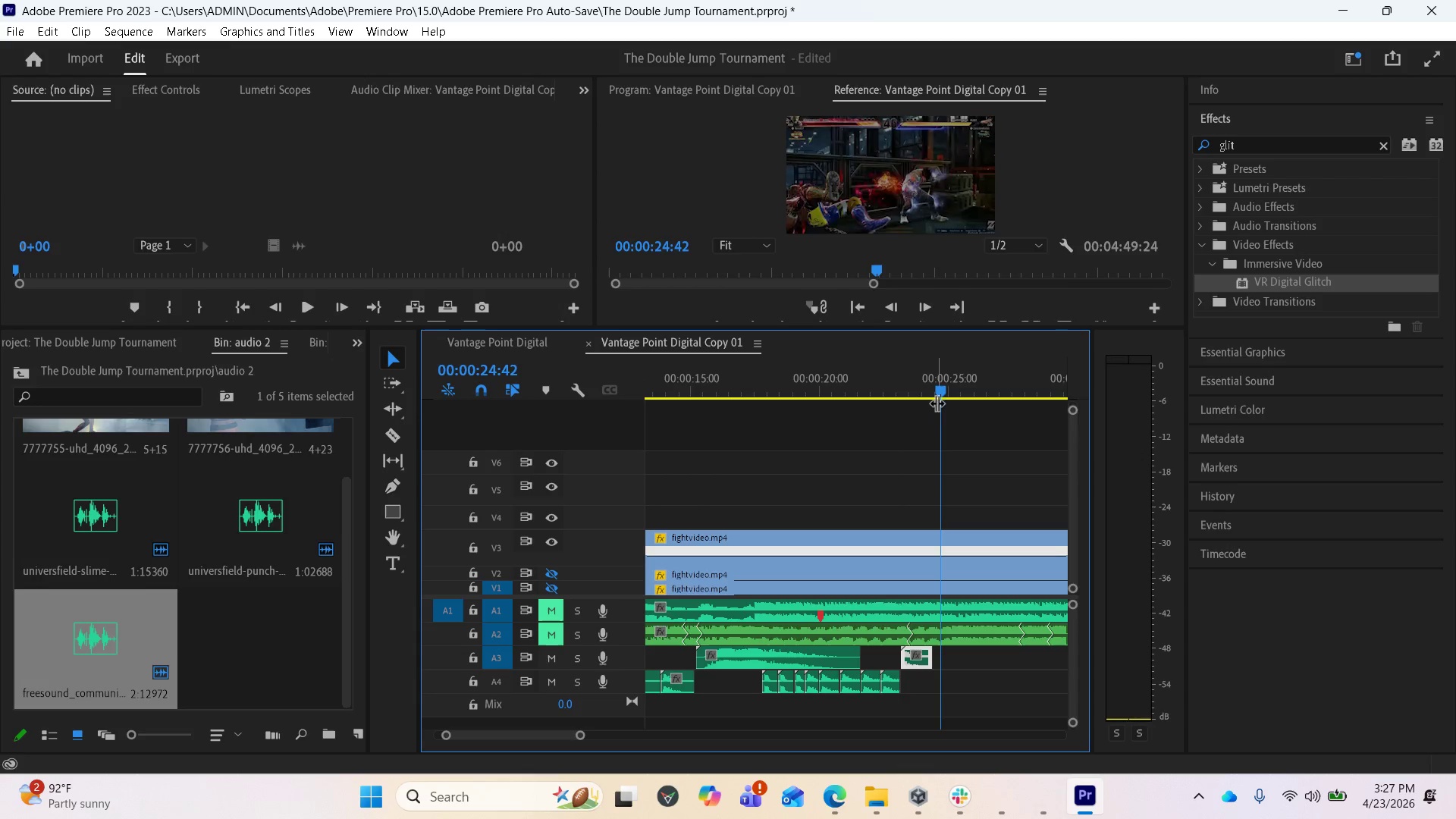 
left_click_drag(start_coordinate=[935, 384], to_coordinate=[563, 469])
 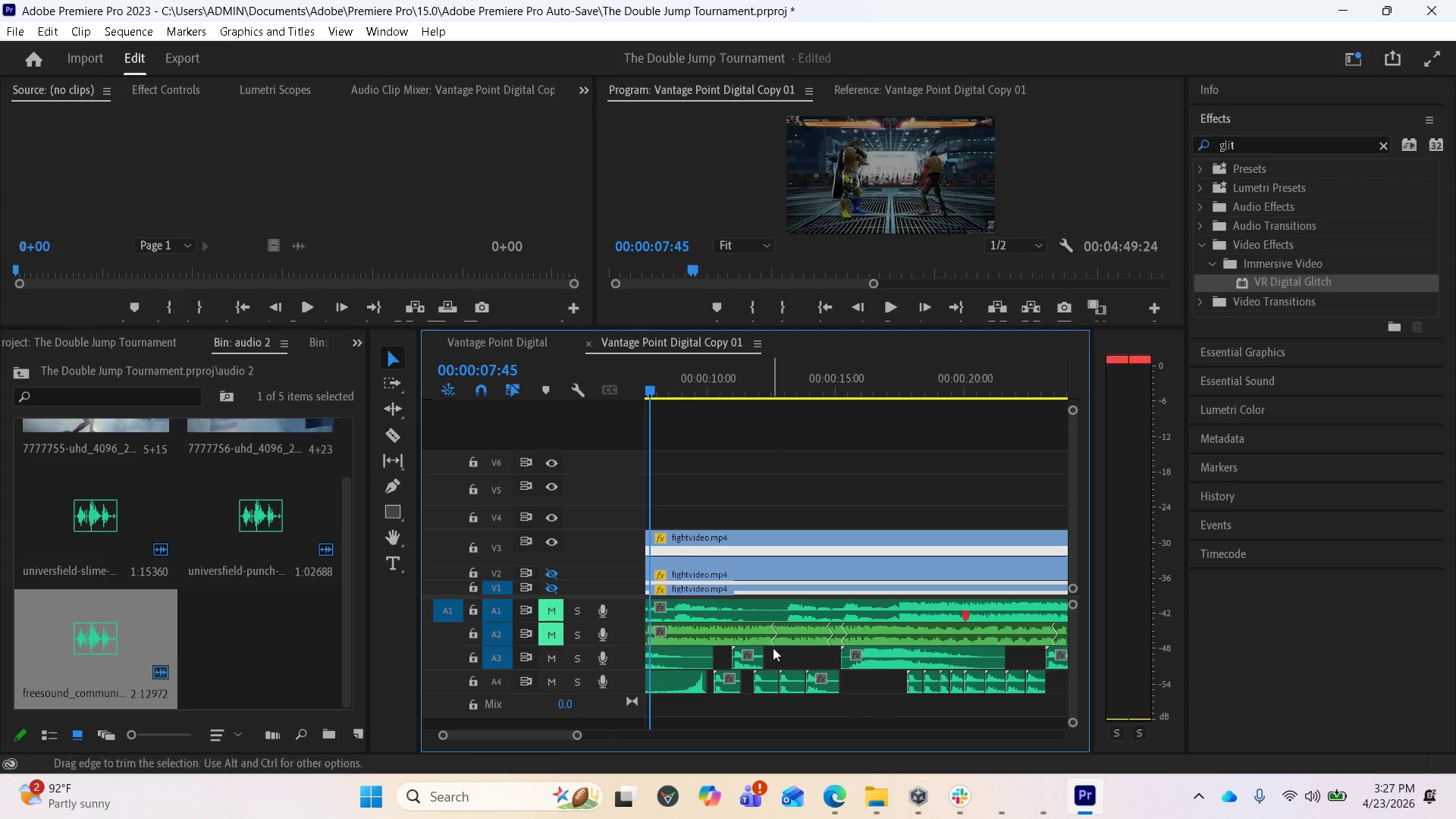 
key(Space)
 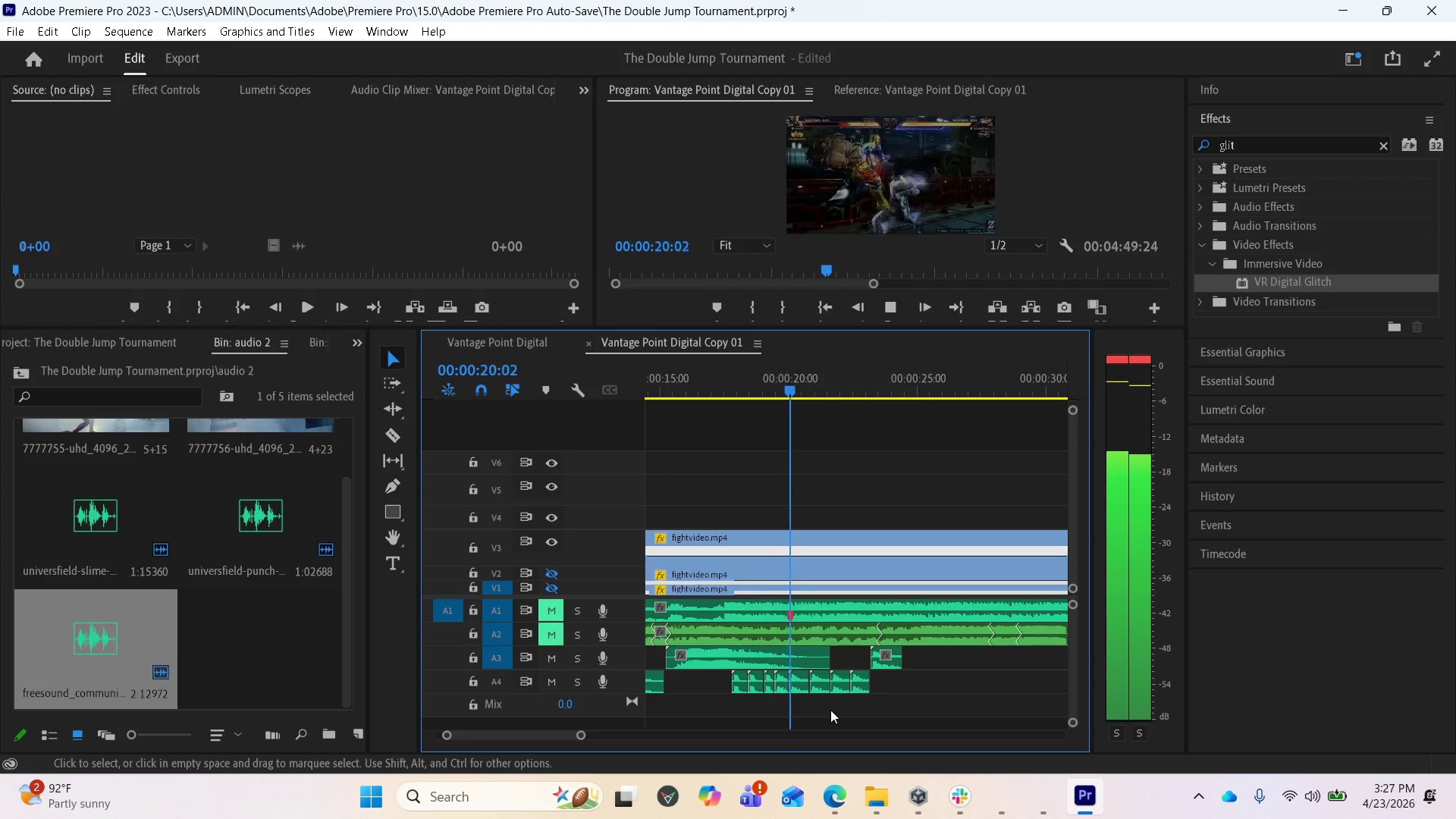 
wait(17.33)
 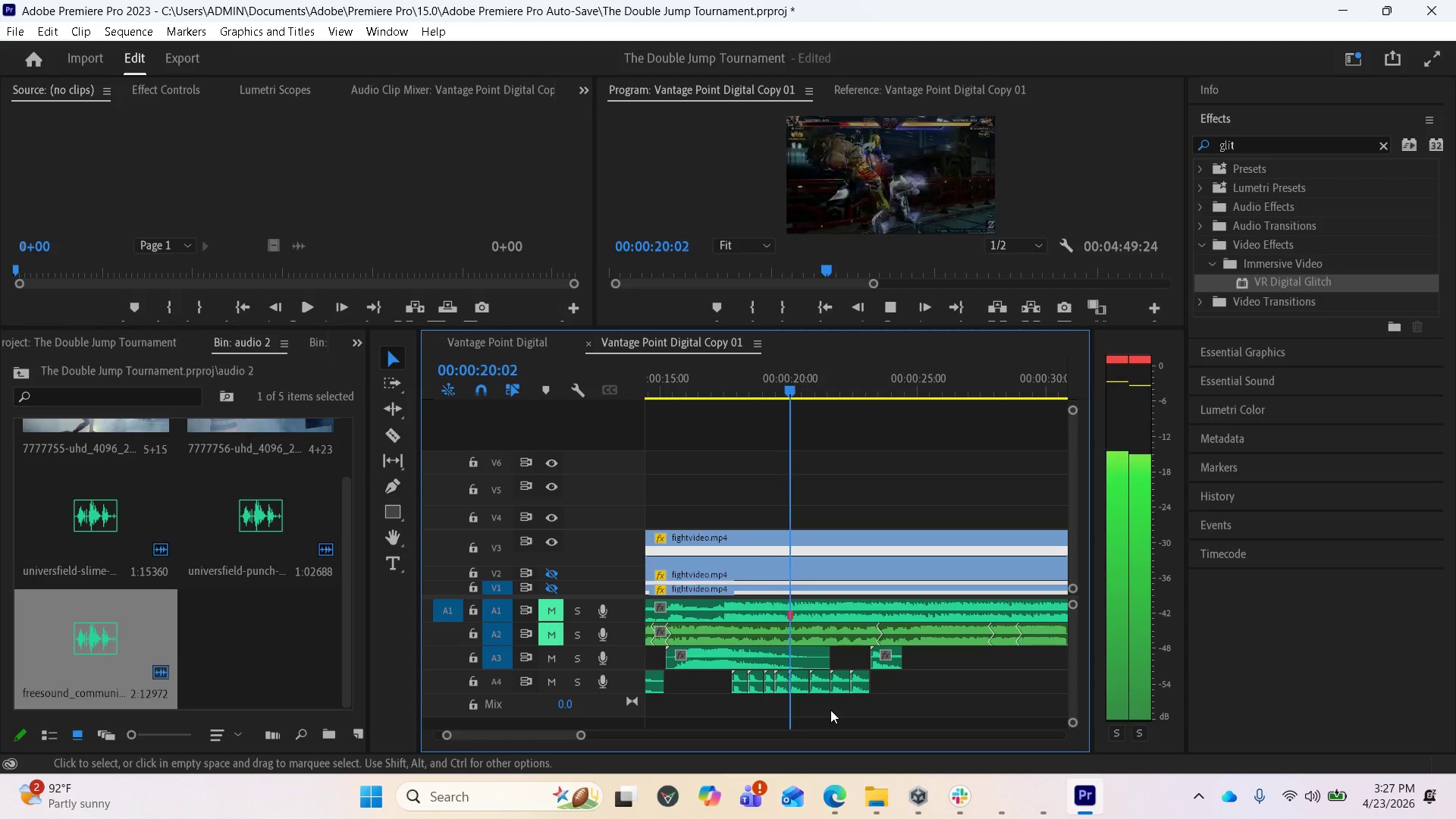 
key(Space)
 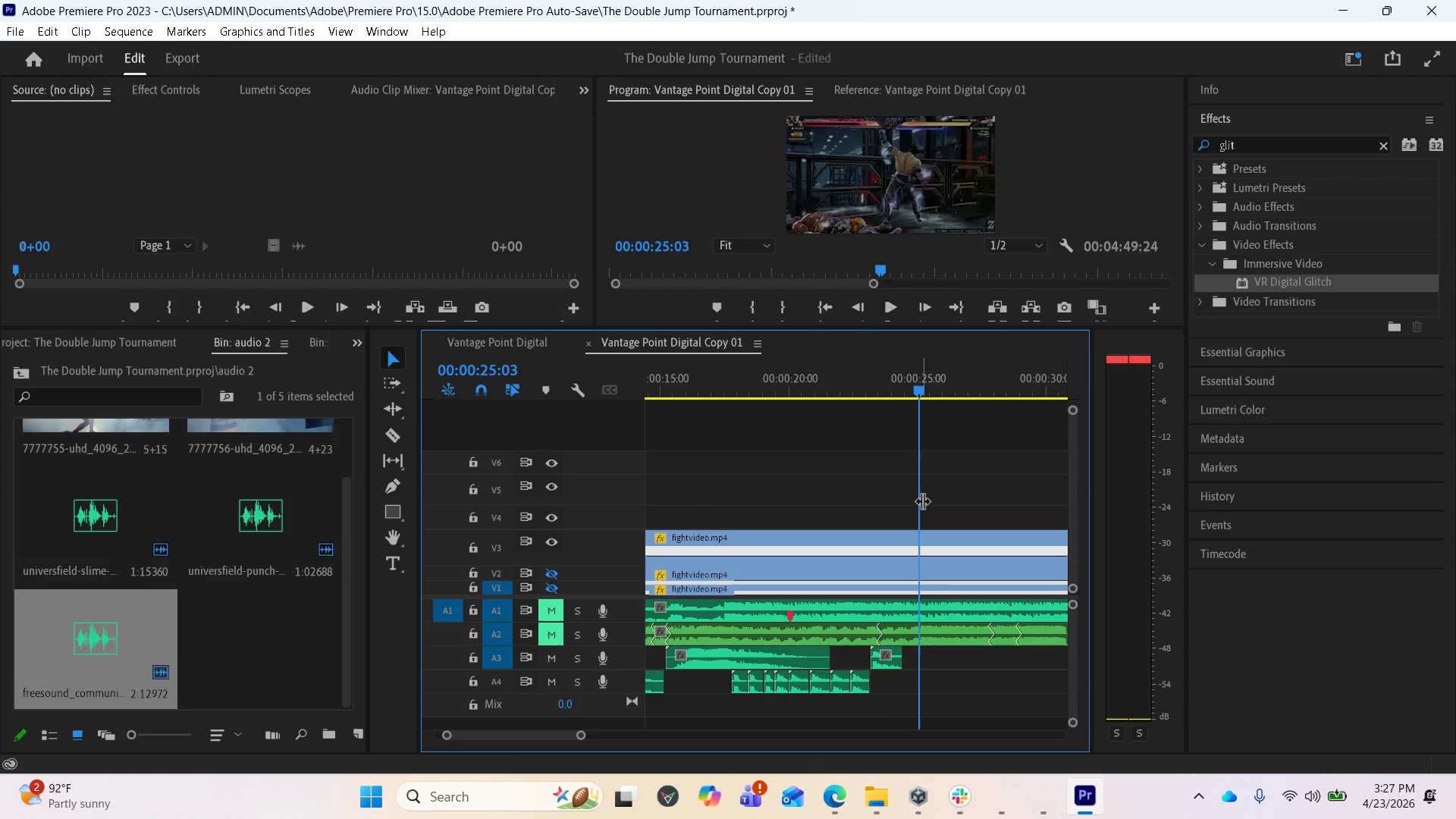 
left_click_drag(start_coordinate=[920, 384], to_coordinate=[908, 410])
 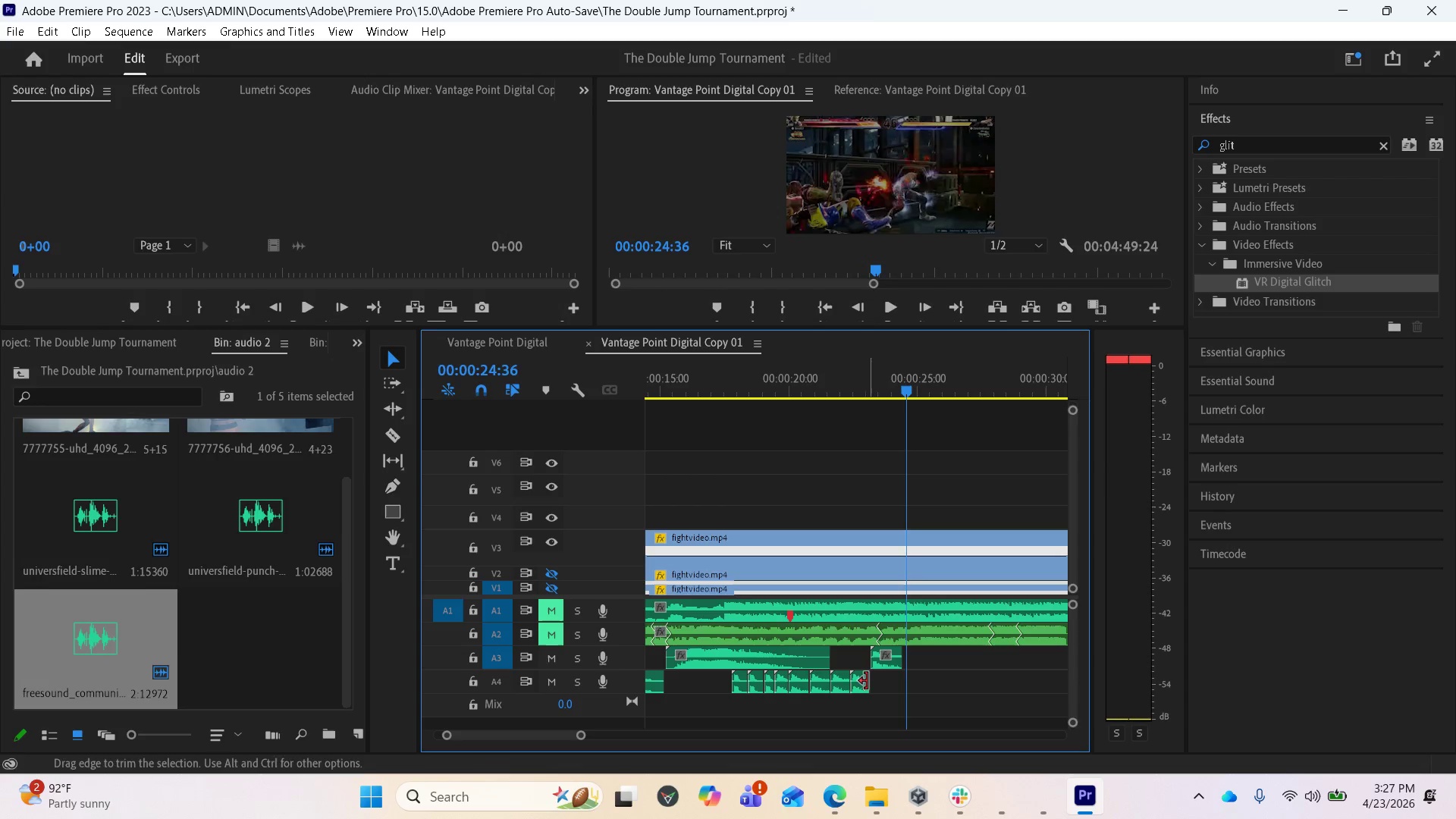 
left_click_drag(start_coordinate=[859, 681], to_coordinate=[902, 686])
 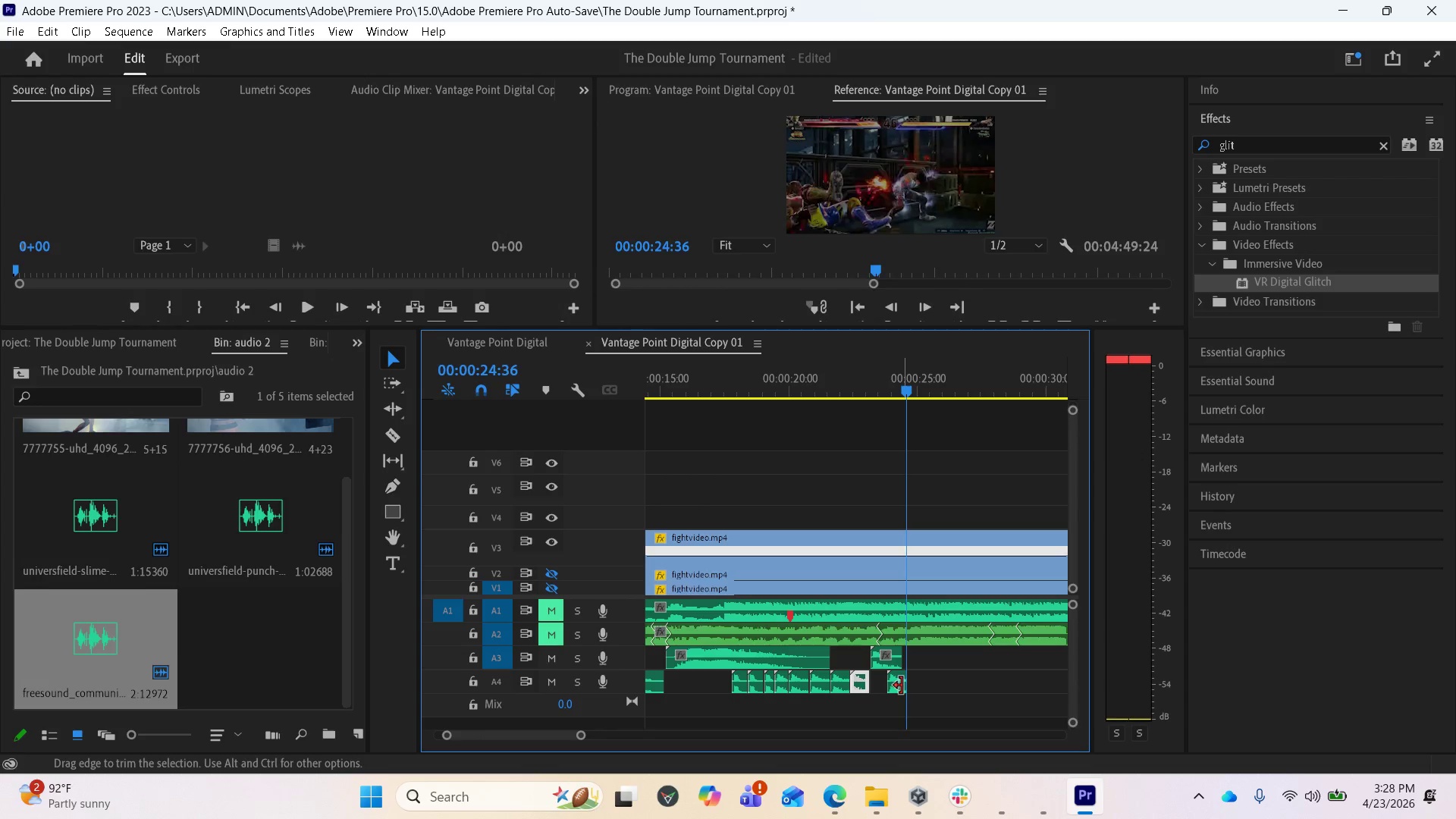 
hold_key(key=AltLeft, duration=3.22)
 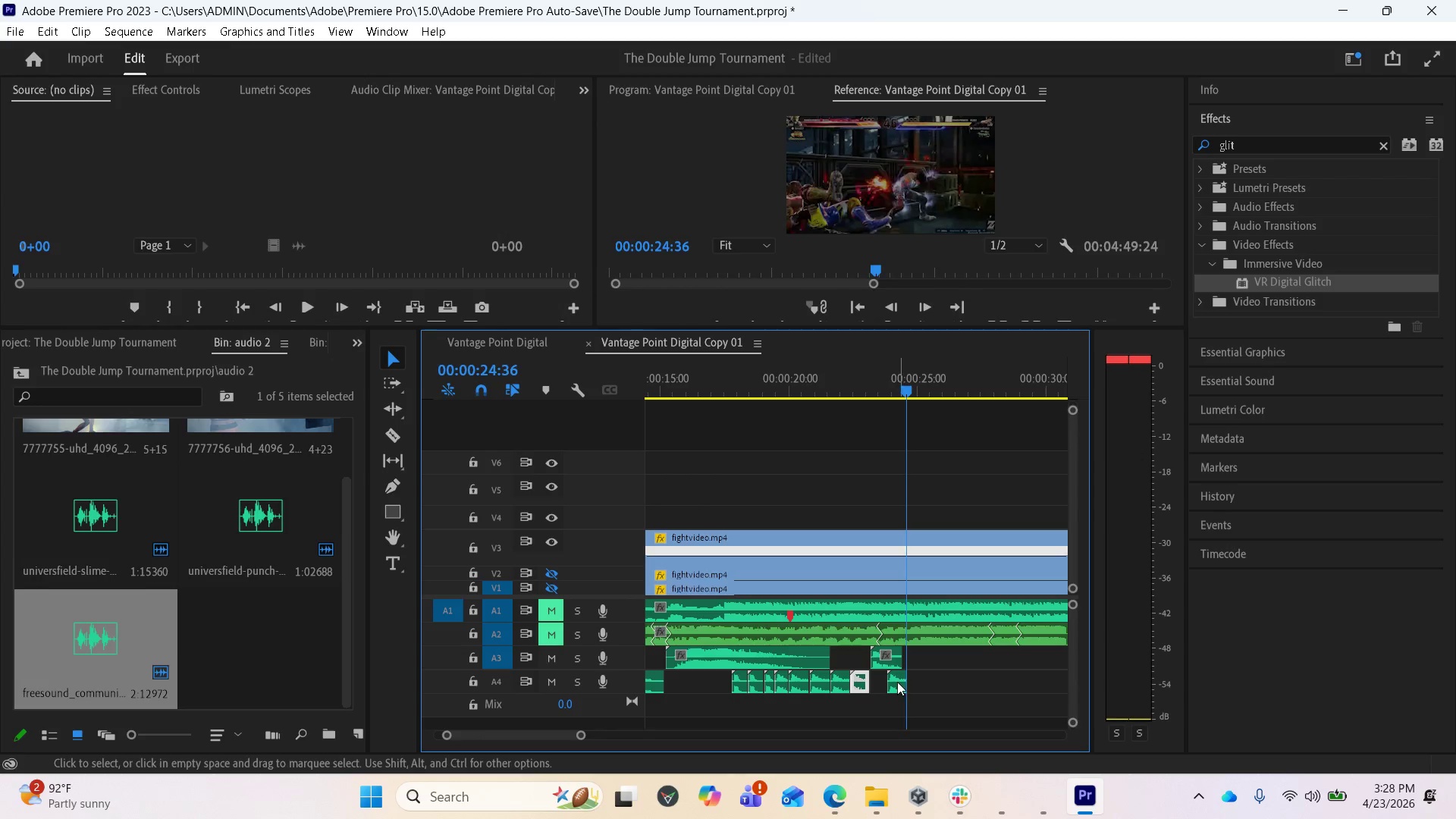 
left_click_drag(start_coordinate=[897, 681], to_coordinate=[908, 680])
 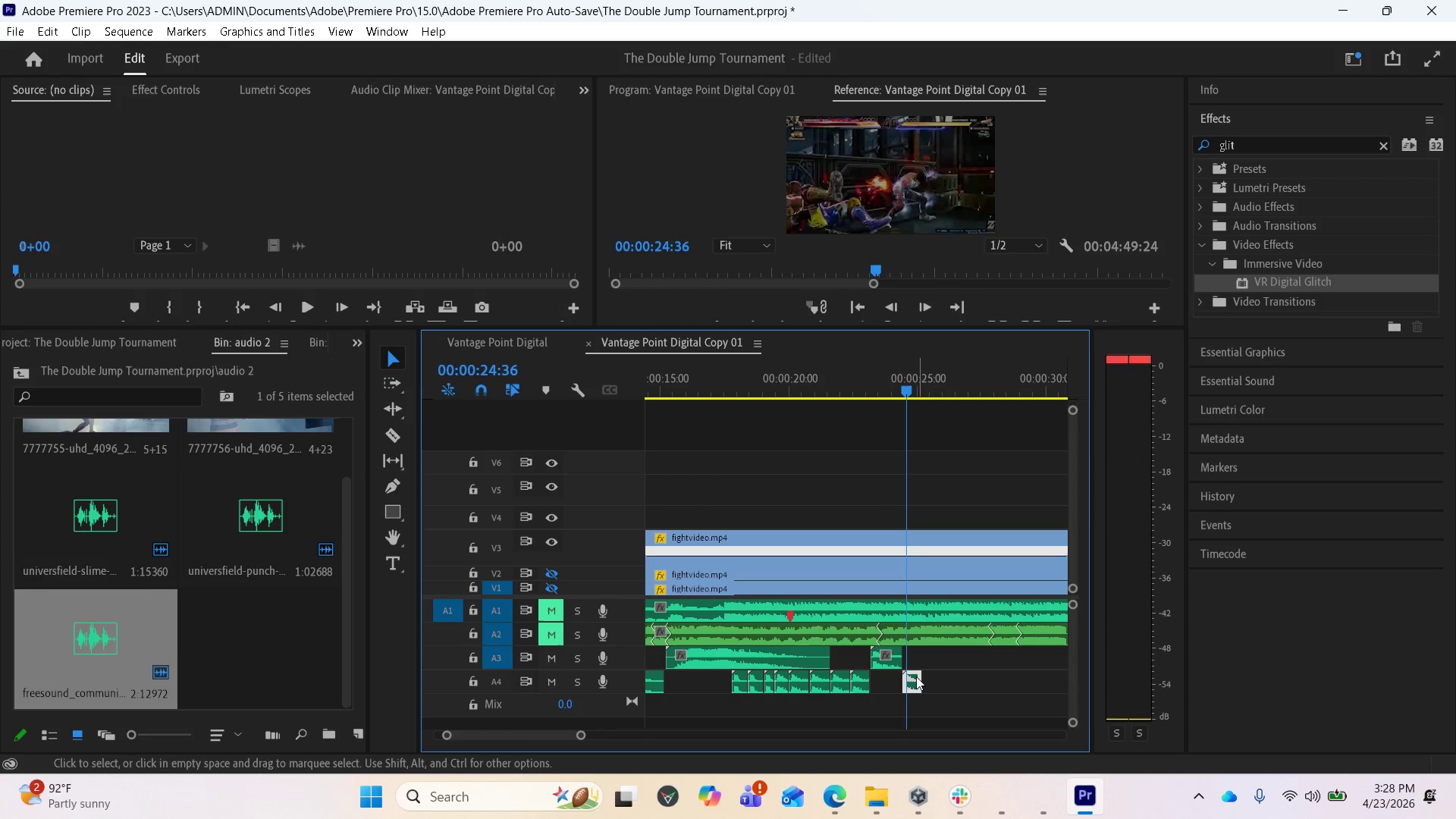 
key(Equal)
 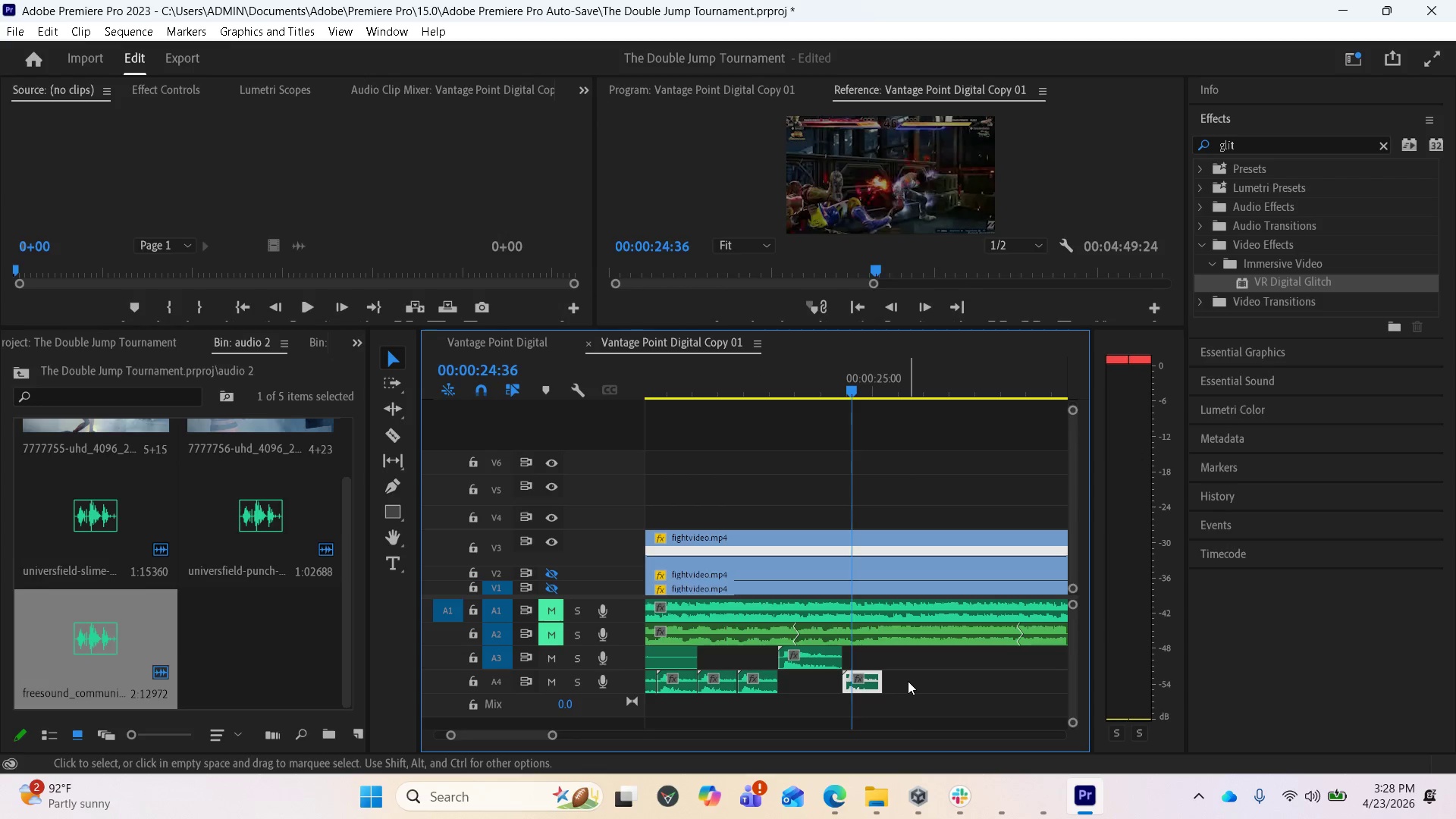 
key(Equal)
 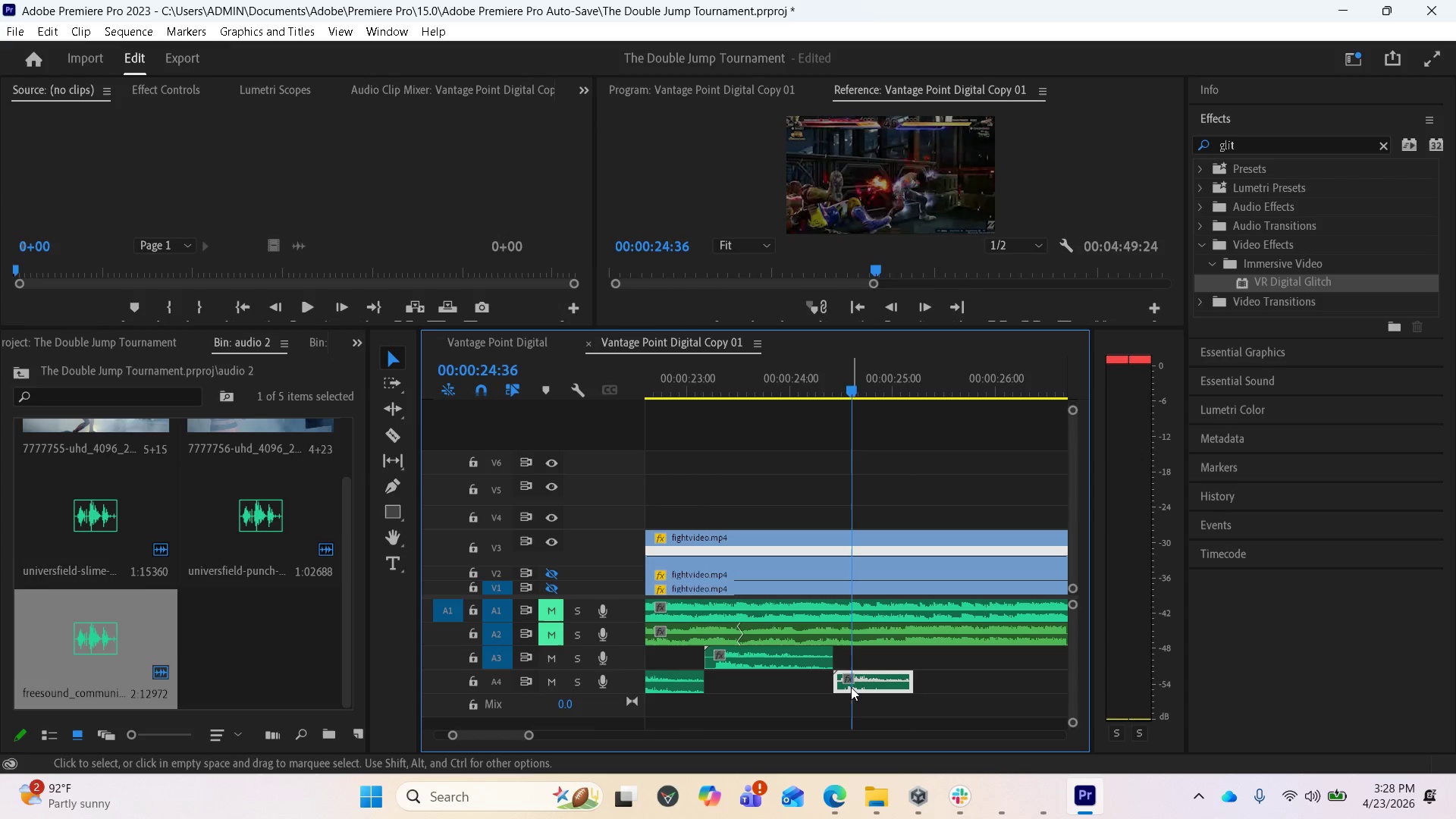 
left_click_drag(start_coordinate=[843, 681], to_coordinate=[827, 679])
 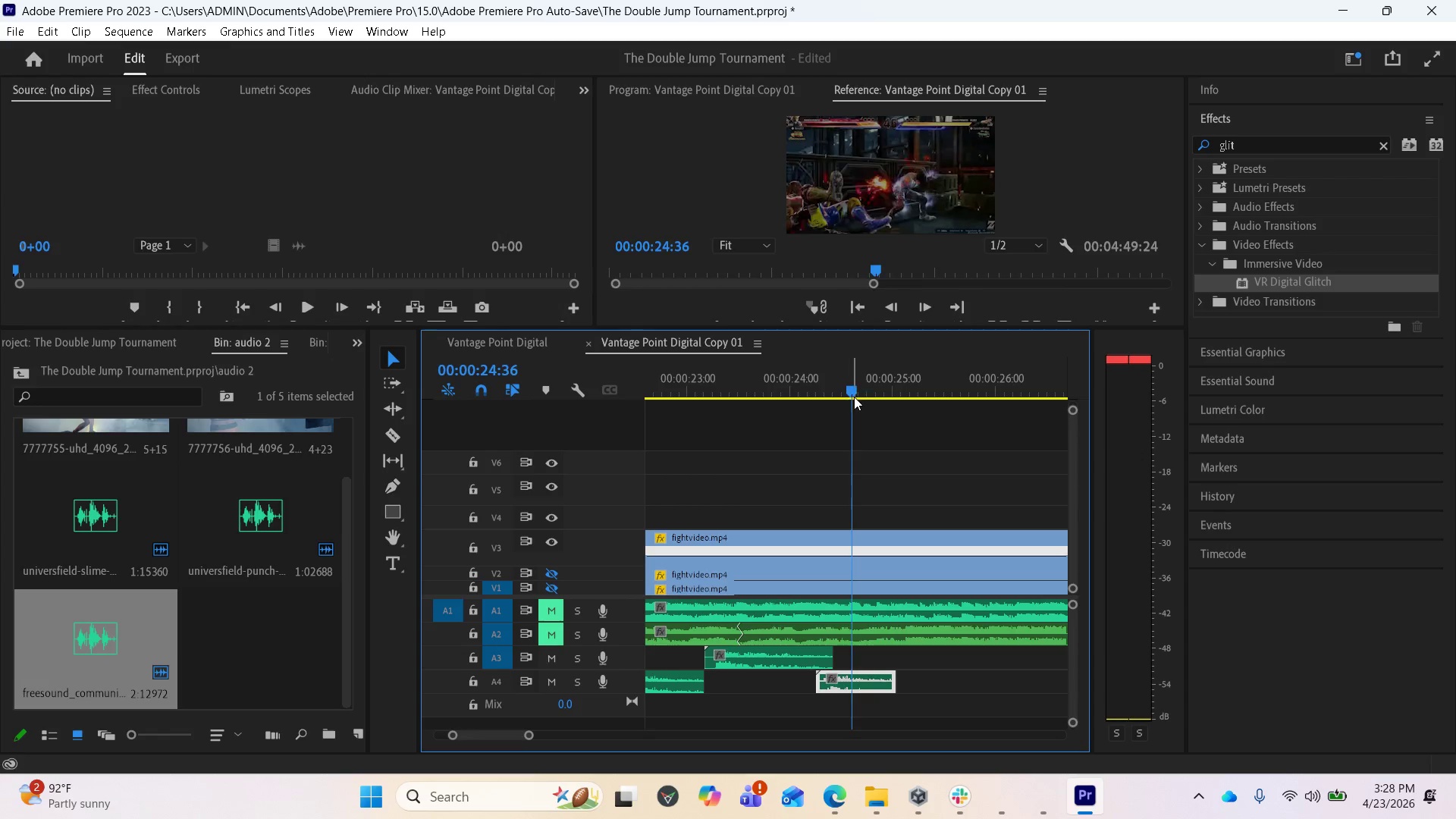 
left_click_drag(start_coordinate=[854, 393], to_coordinate=[679, 435])
 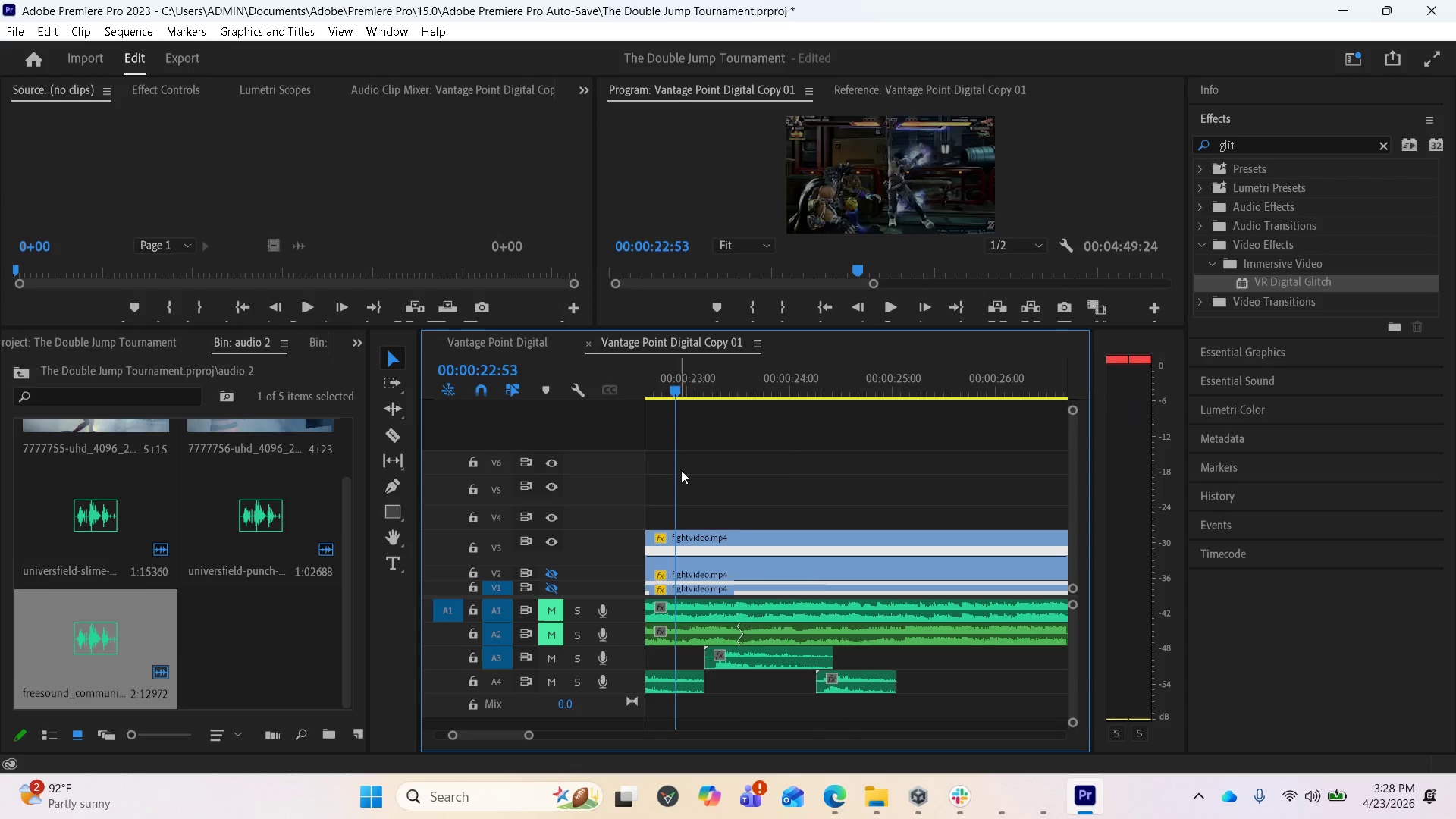 
key(Space)
 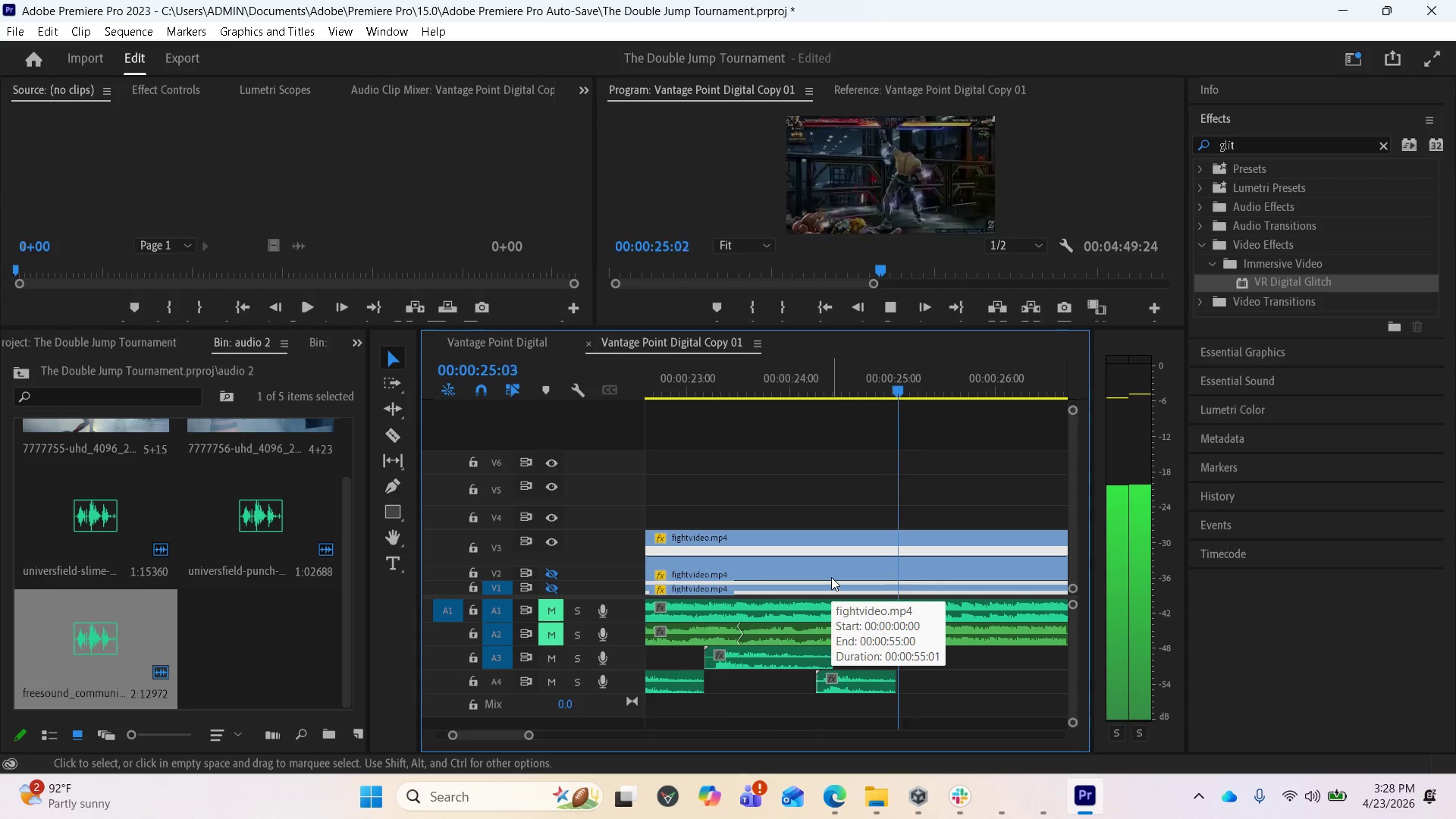 
key(Space)
 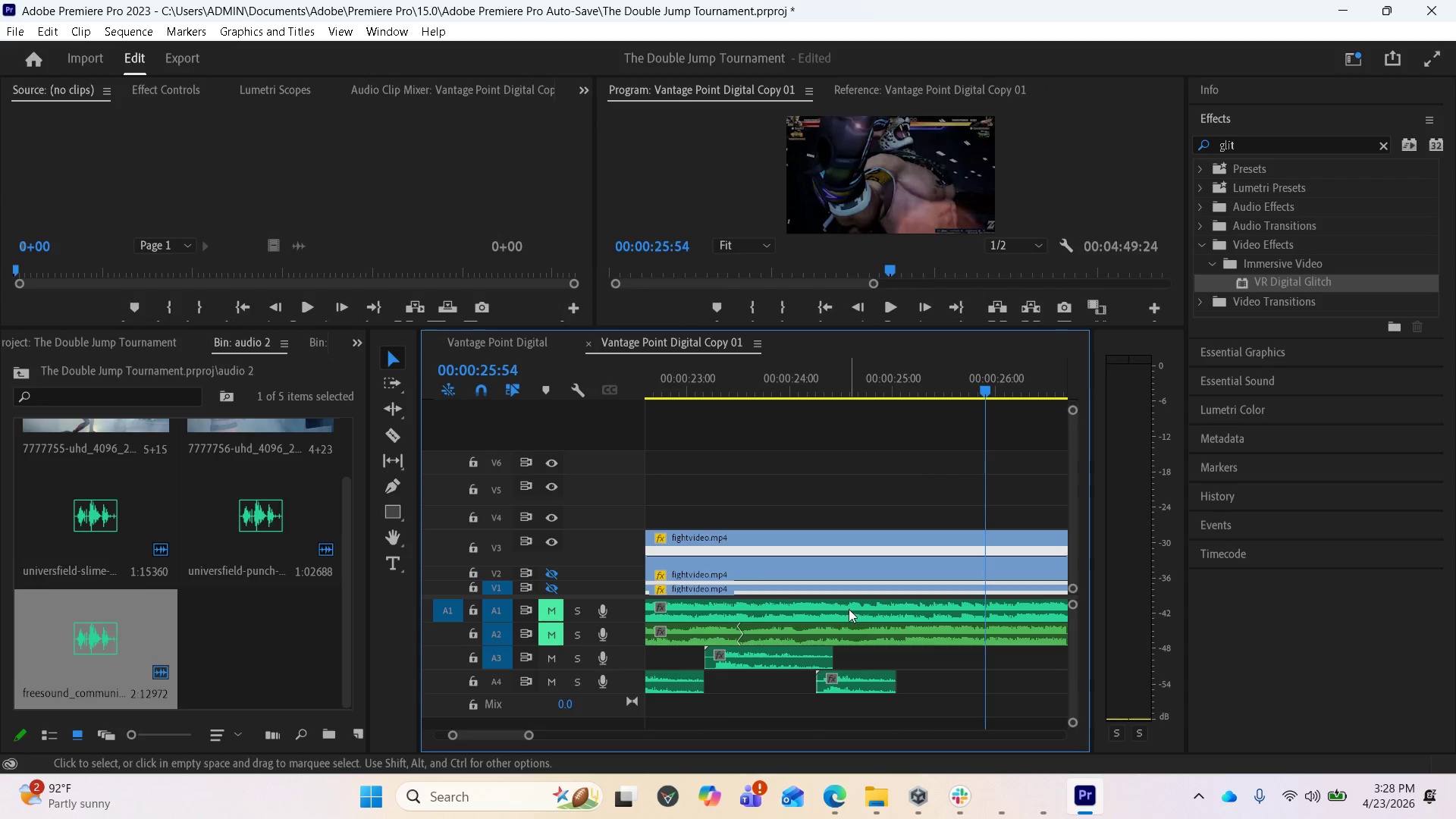 
scroll: coordinate [849, 610], scroll_direction: down, amount: 5.0
 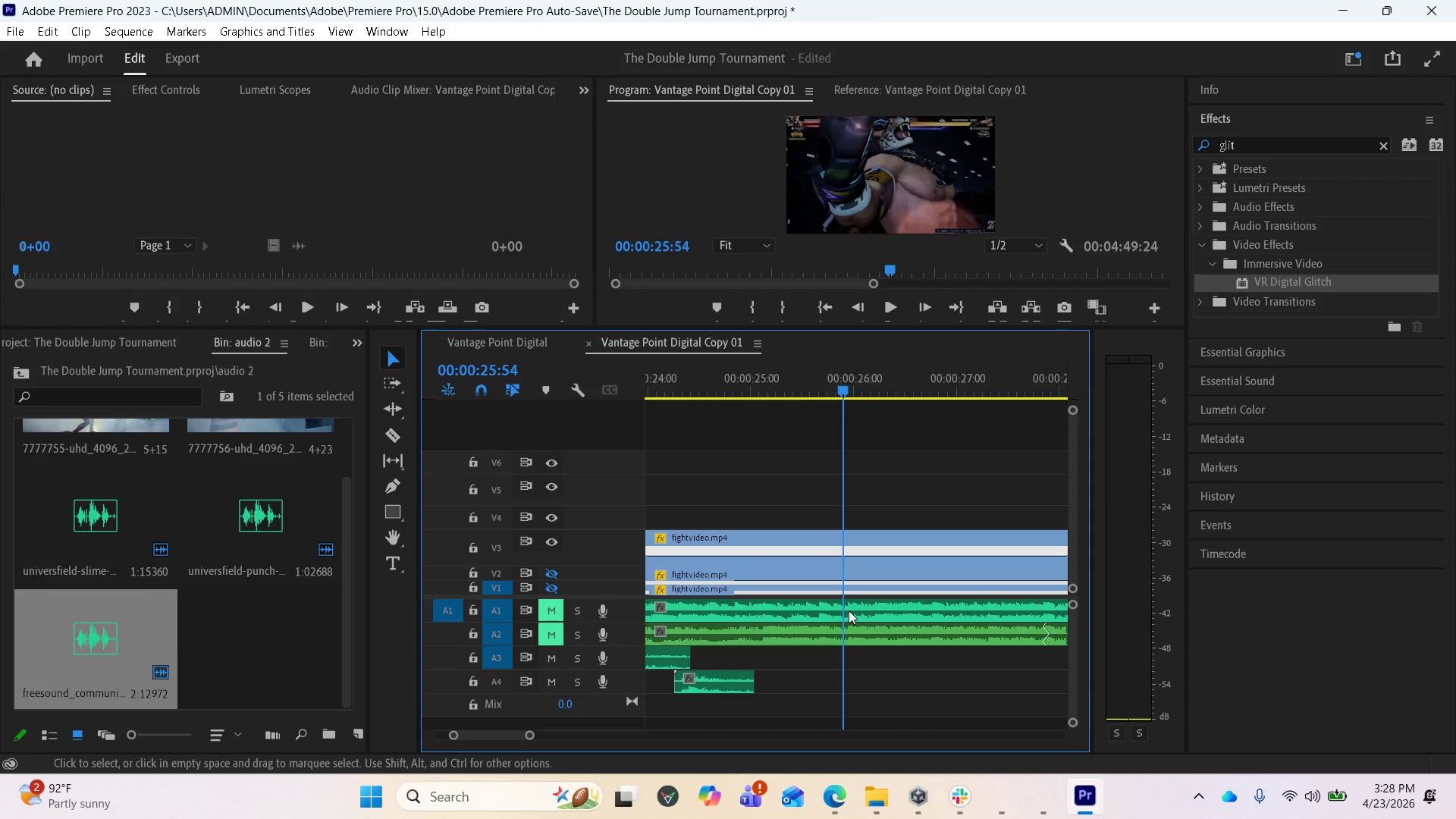 
scroll: coordinate [811, 618], scroll_direction: up, amount: 35.0
 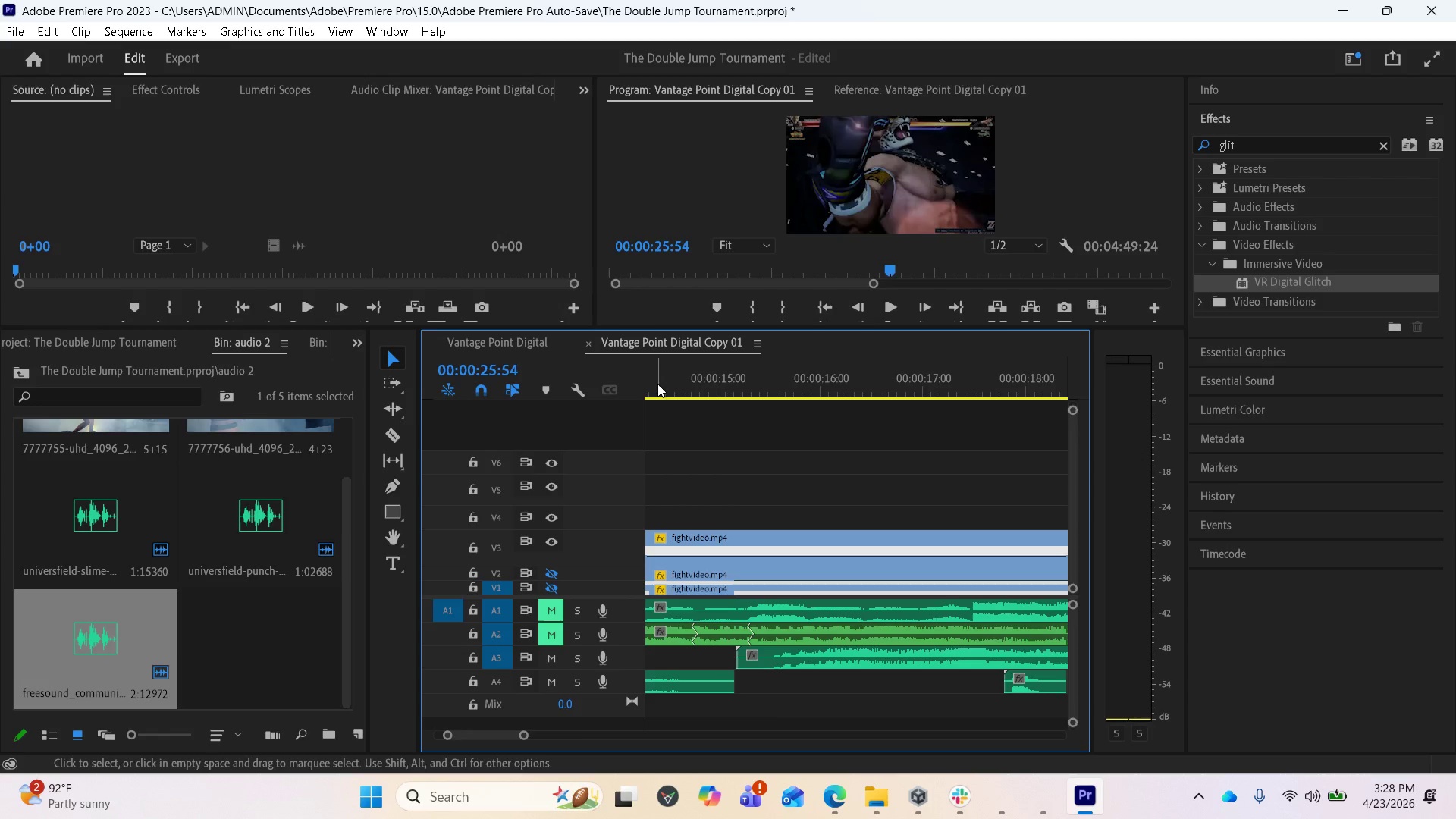 
left_click([660, 377])
 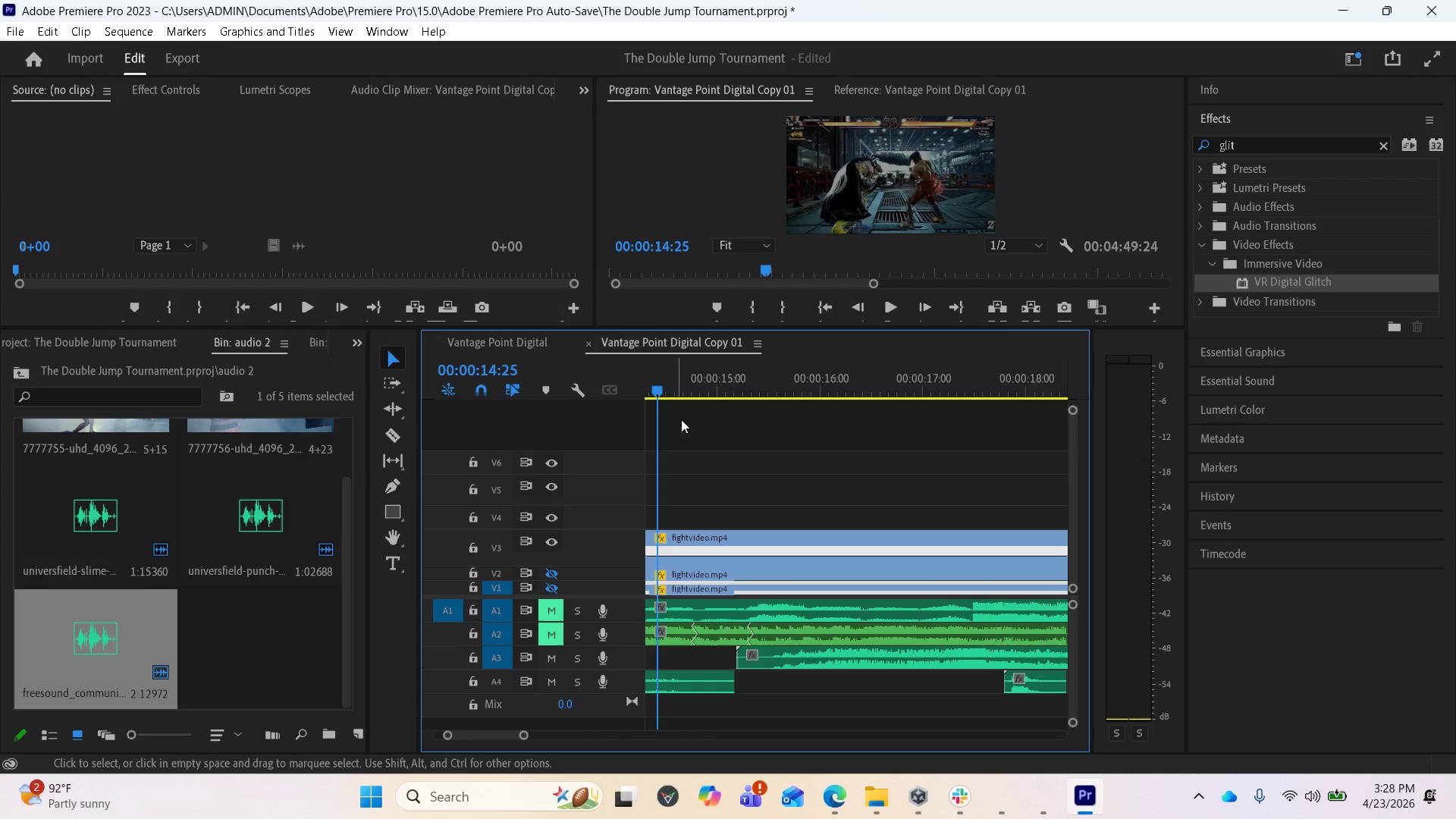 
key(Space)
 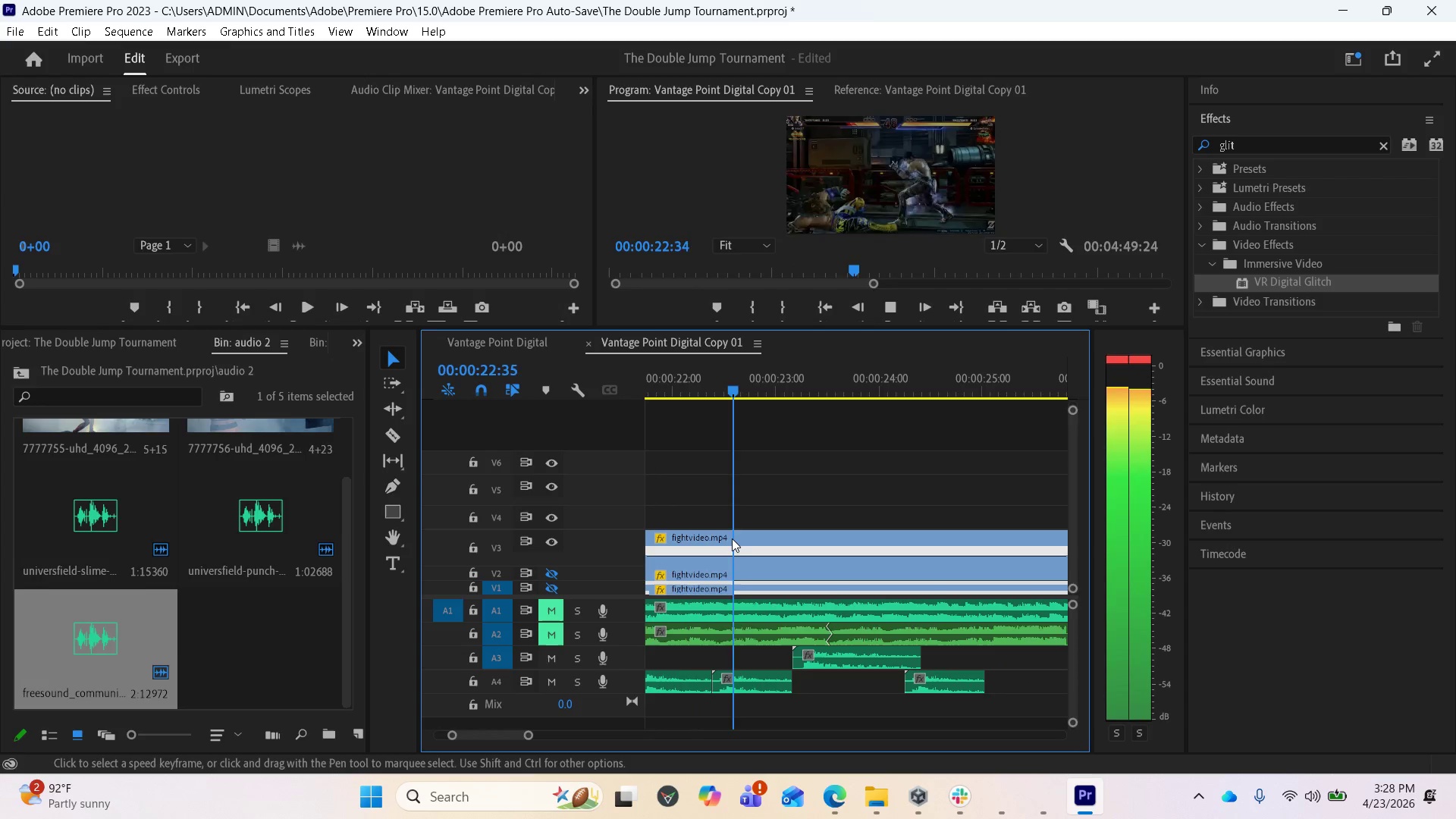 
wait(13.22)
 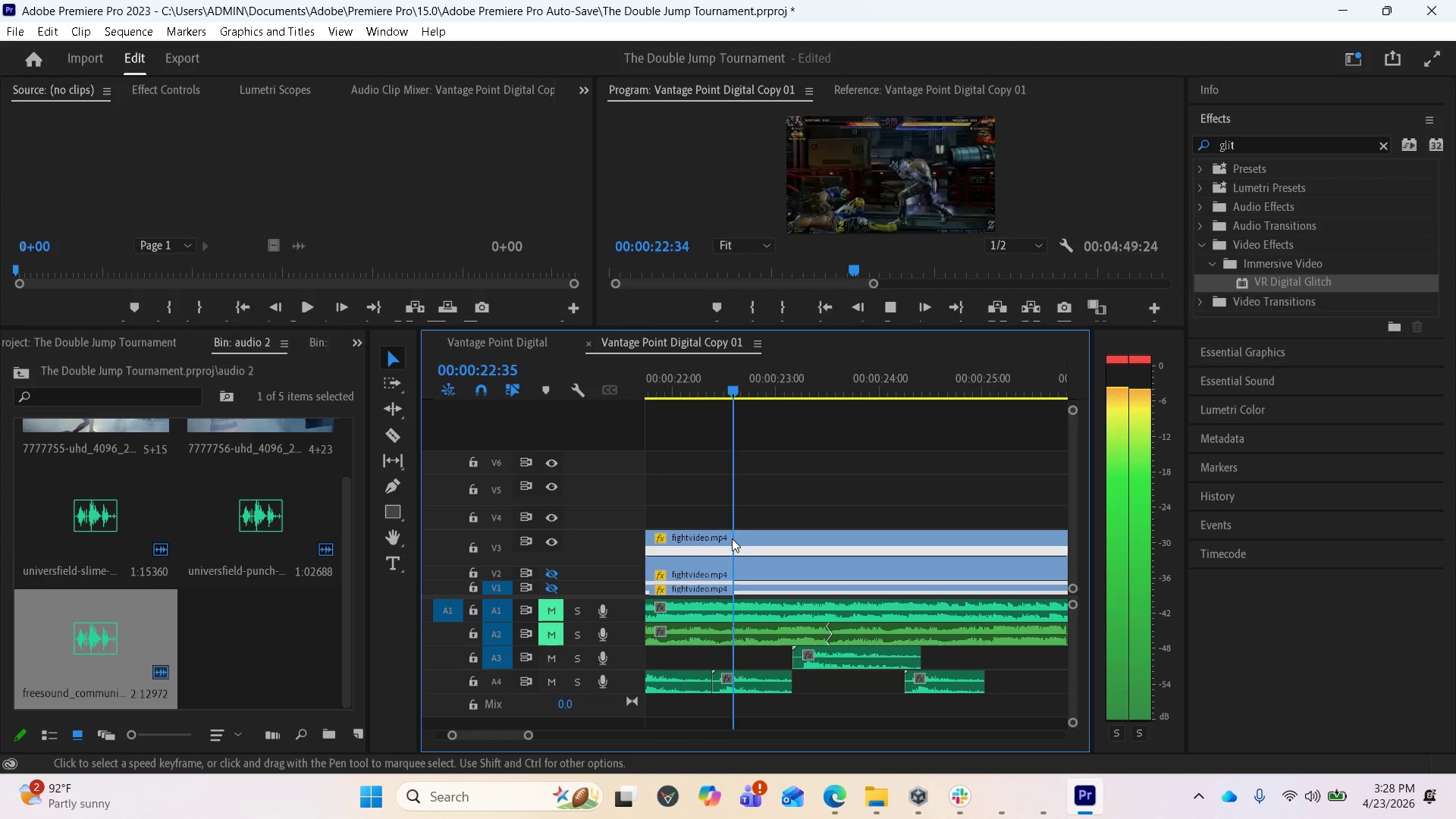 
key(Space)
 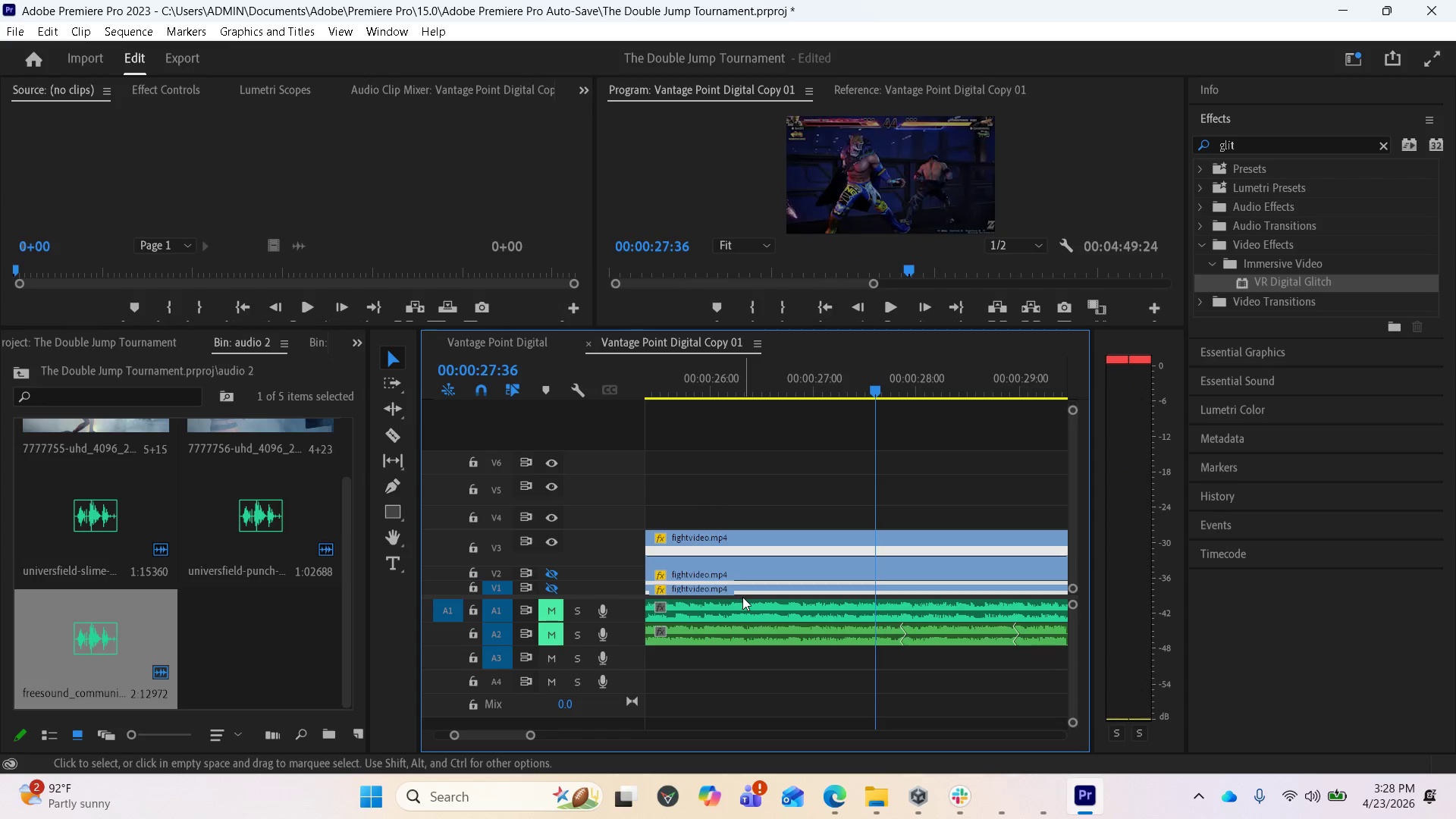 
wait(5.97)
 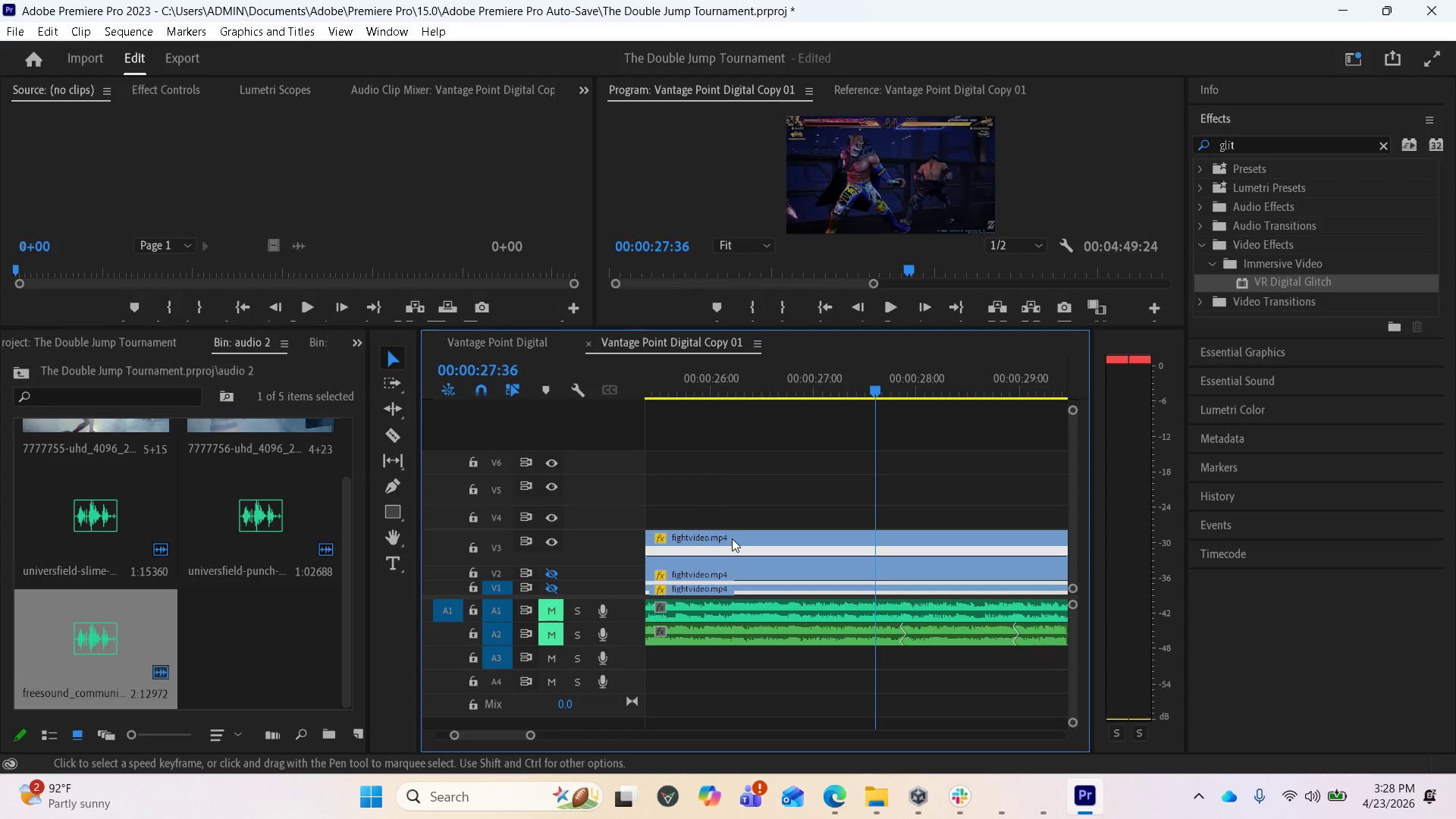 
scroll: coordinate [843, 635], scroll_direction: up, amount: 13.0
 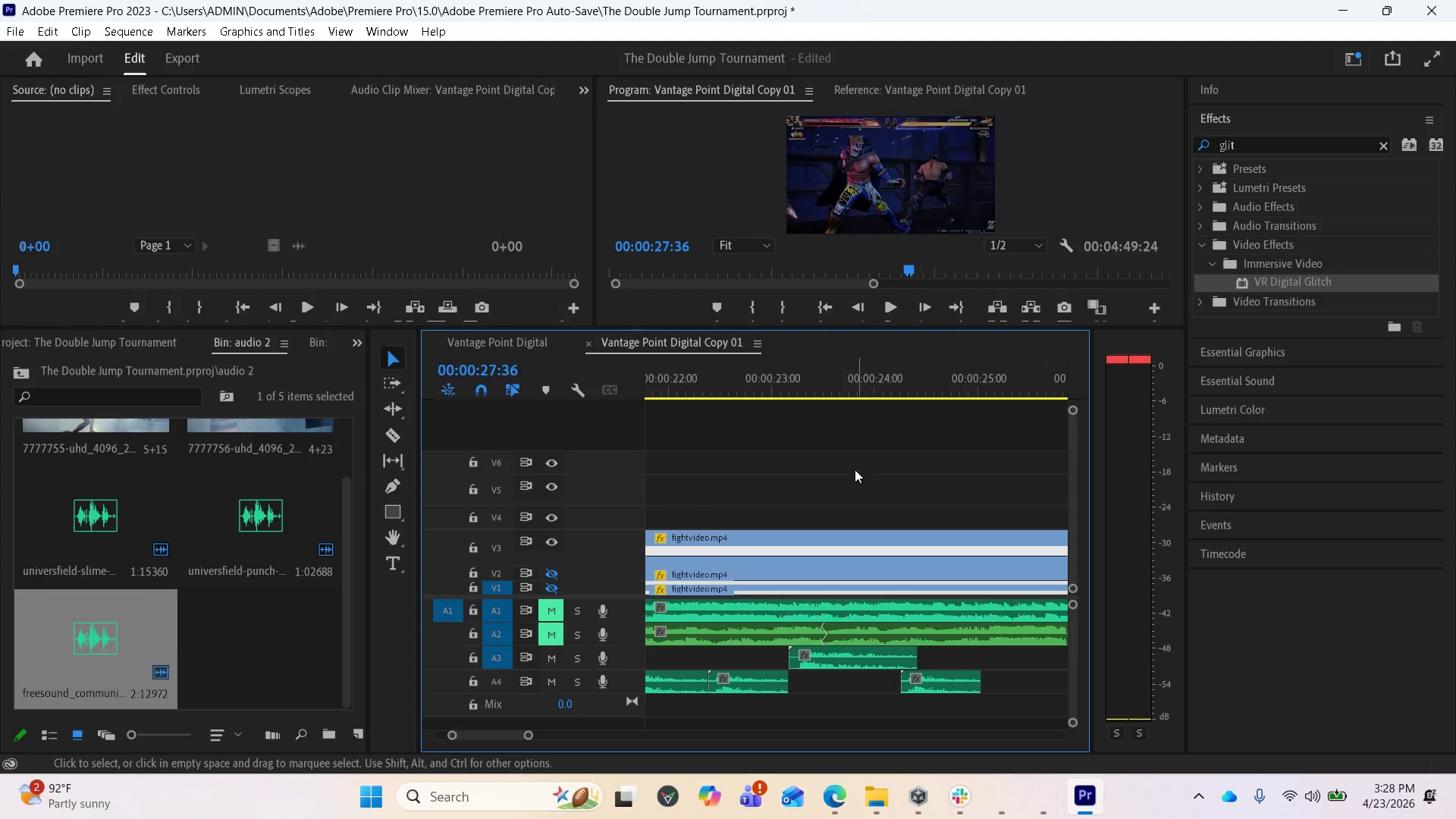 
left_click([770, 366])
 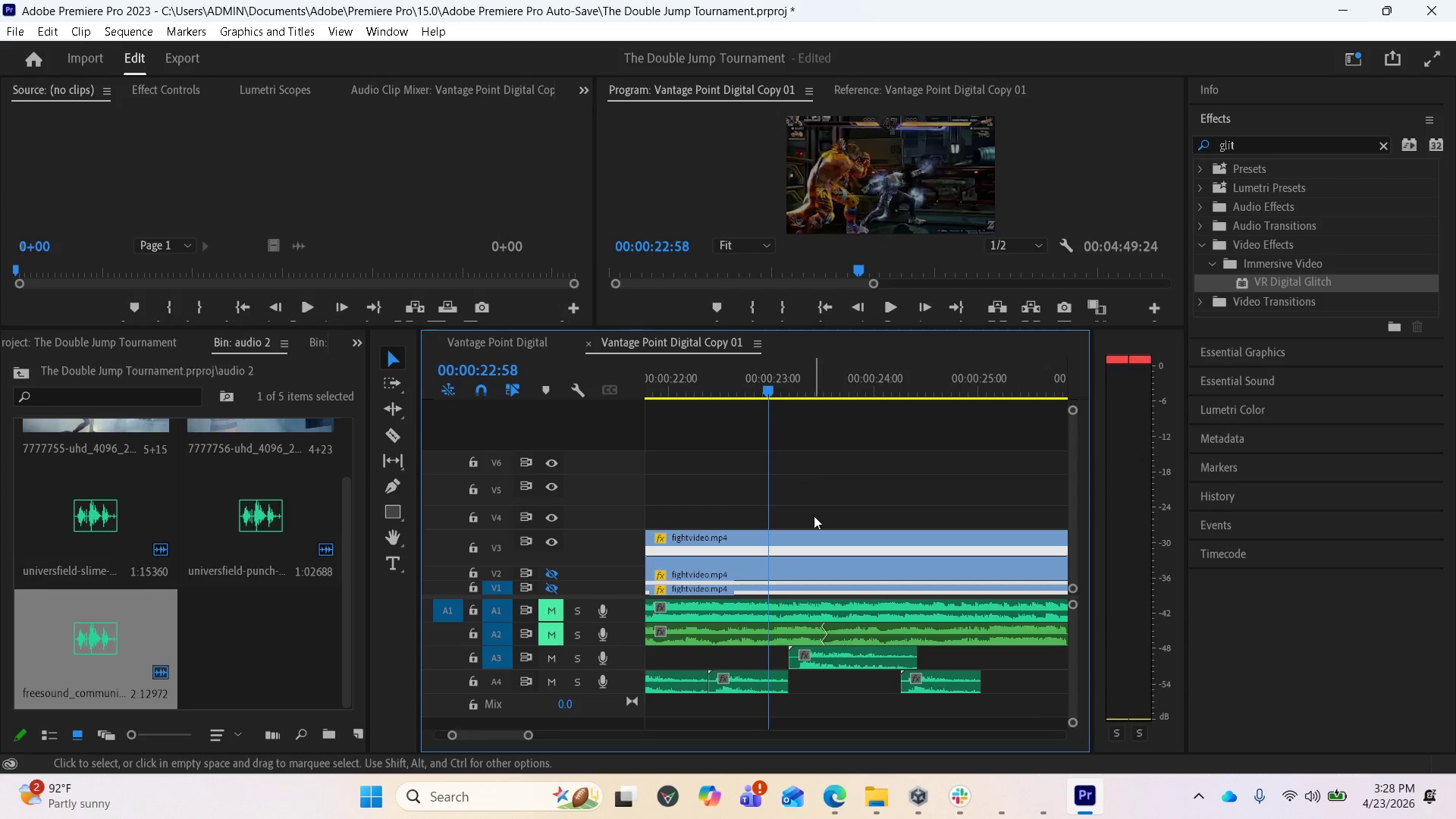 
key(Space)
 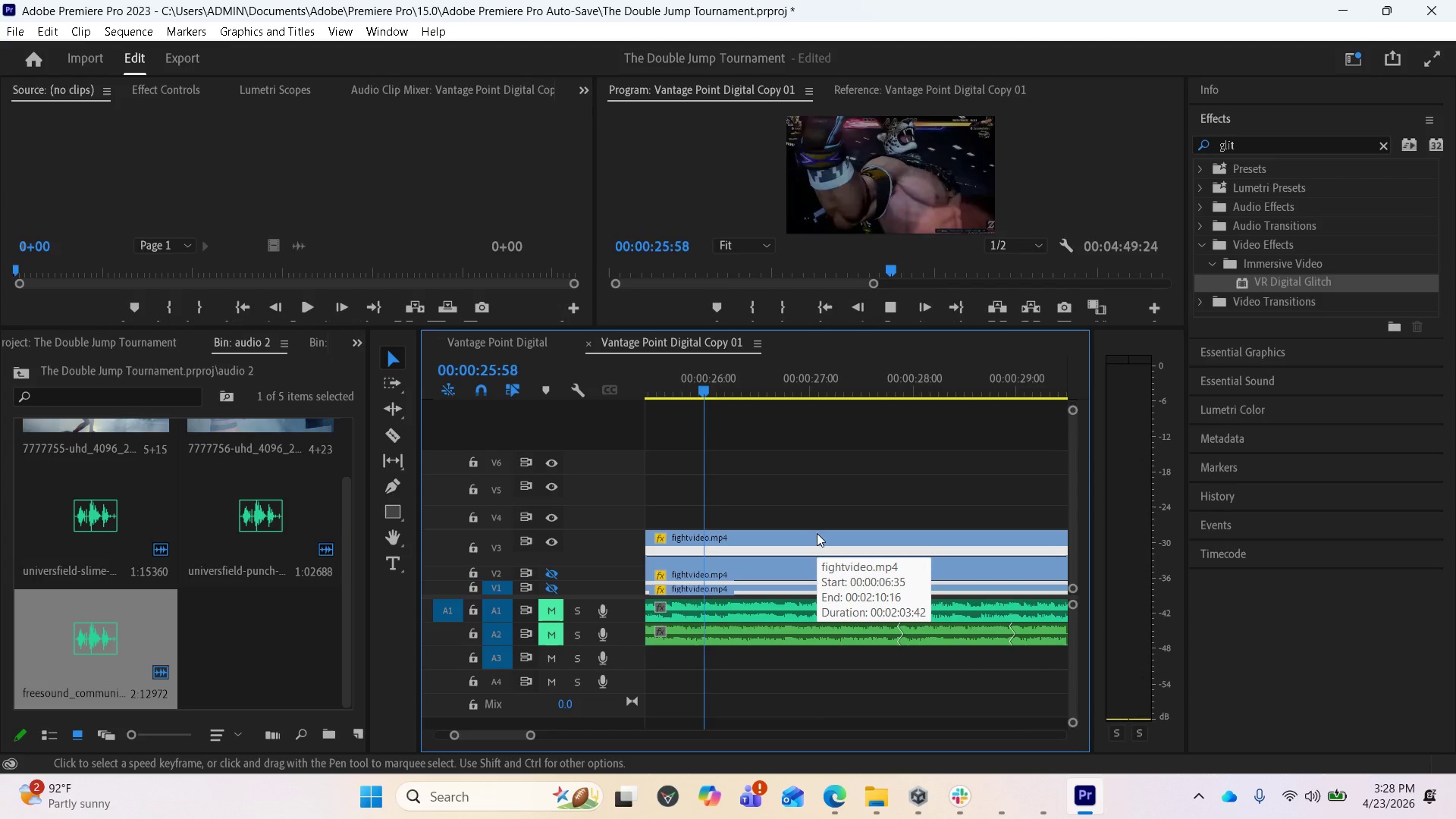 
key(Space)
 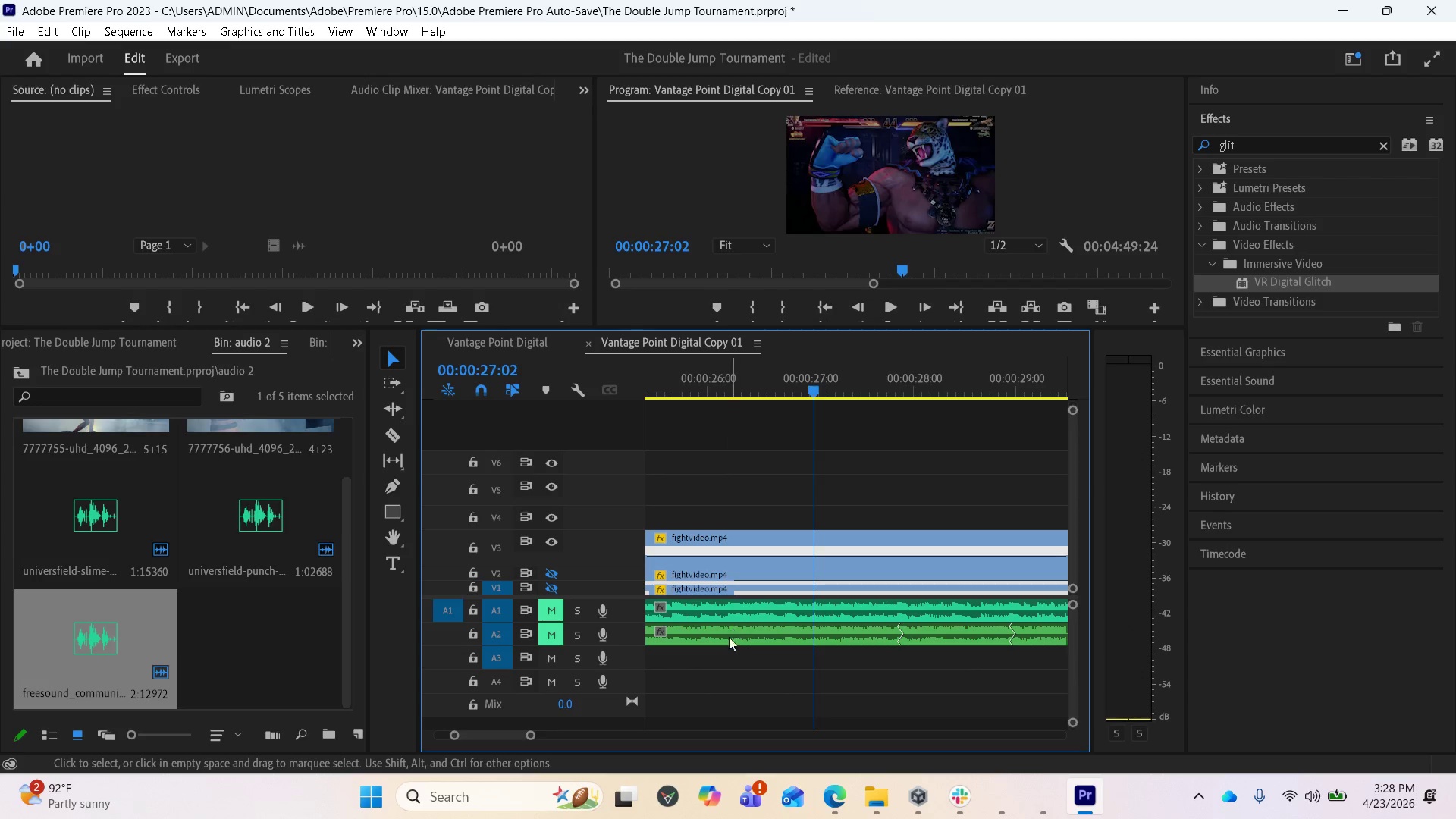 
key(Space)
 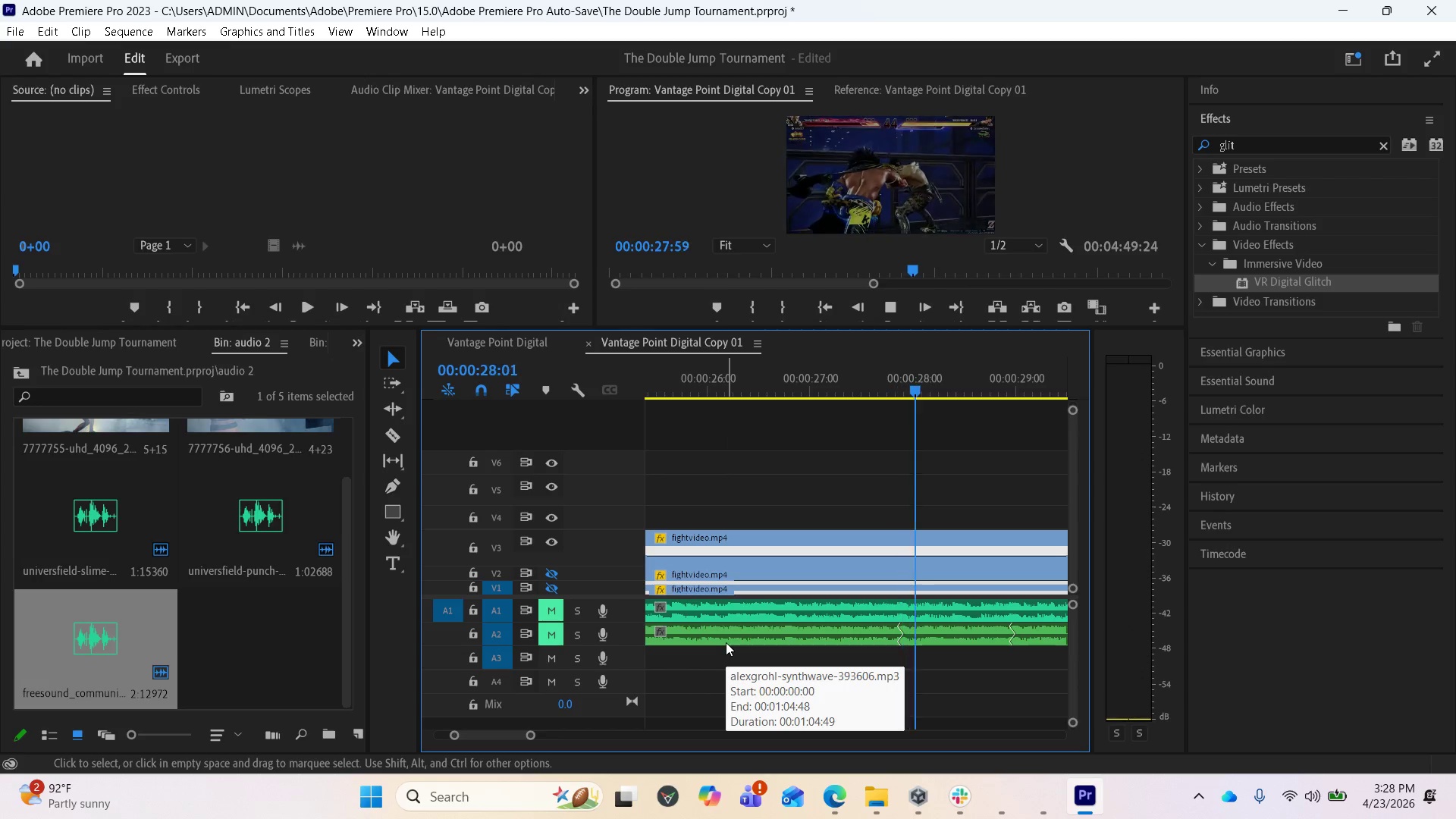 
key(Space)
 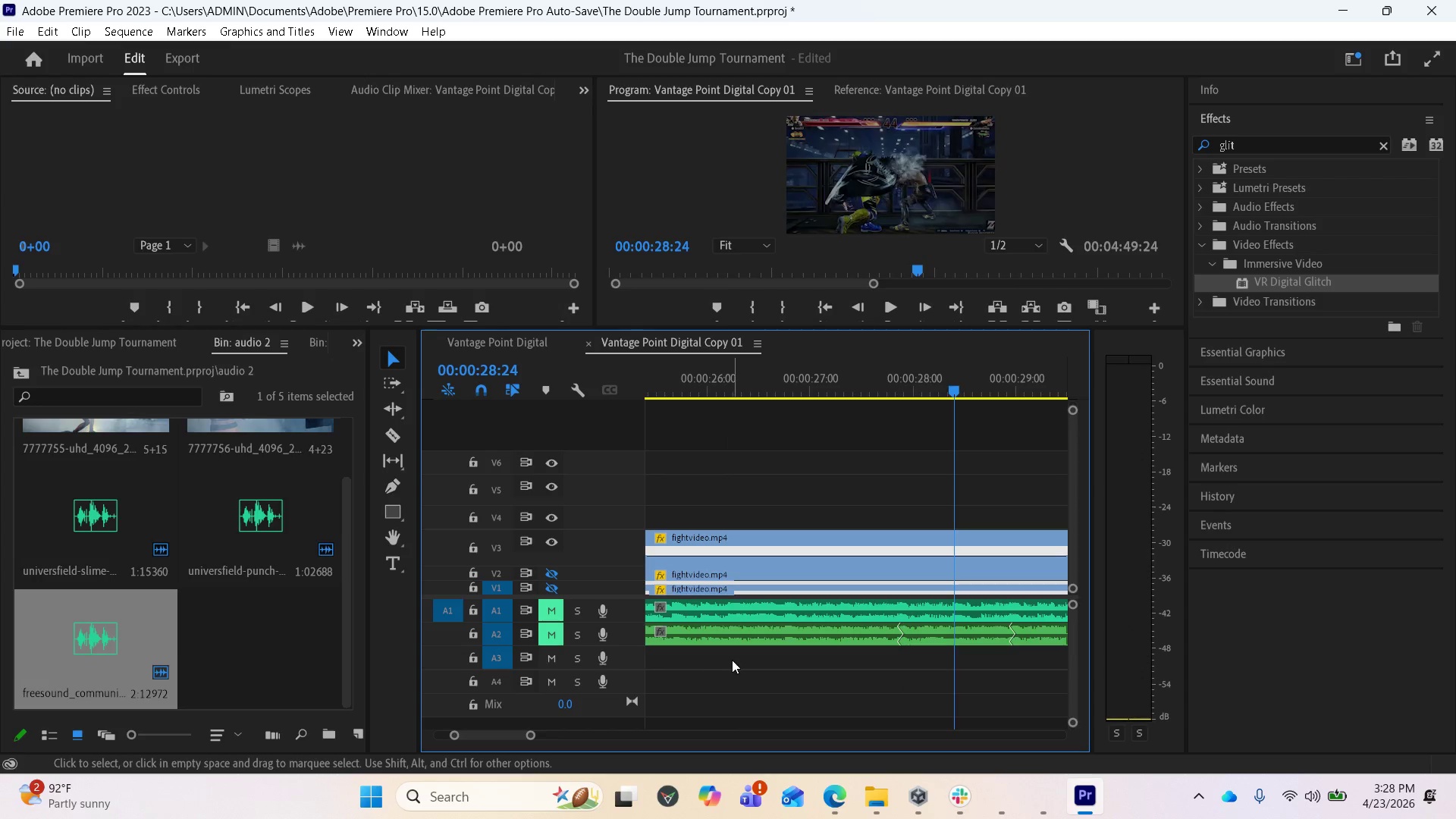 
scroll: coordinate [733, 665], scroll_direction: up, amount: 9.0
 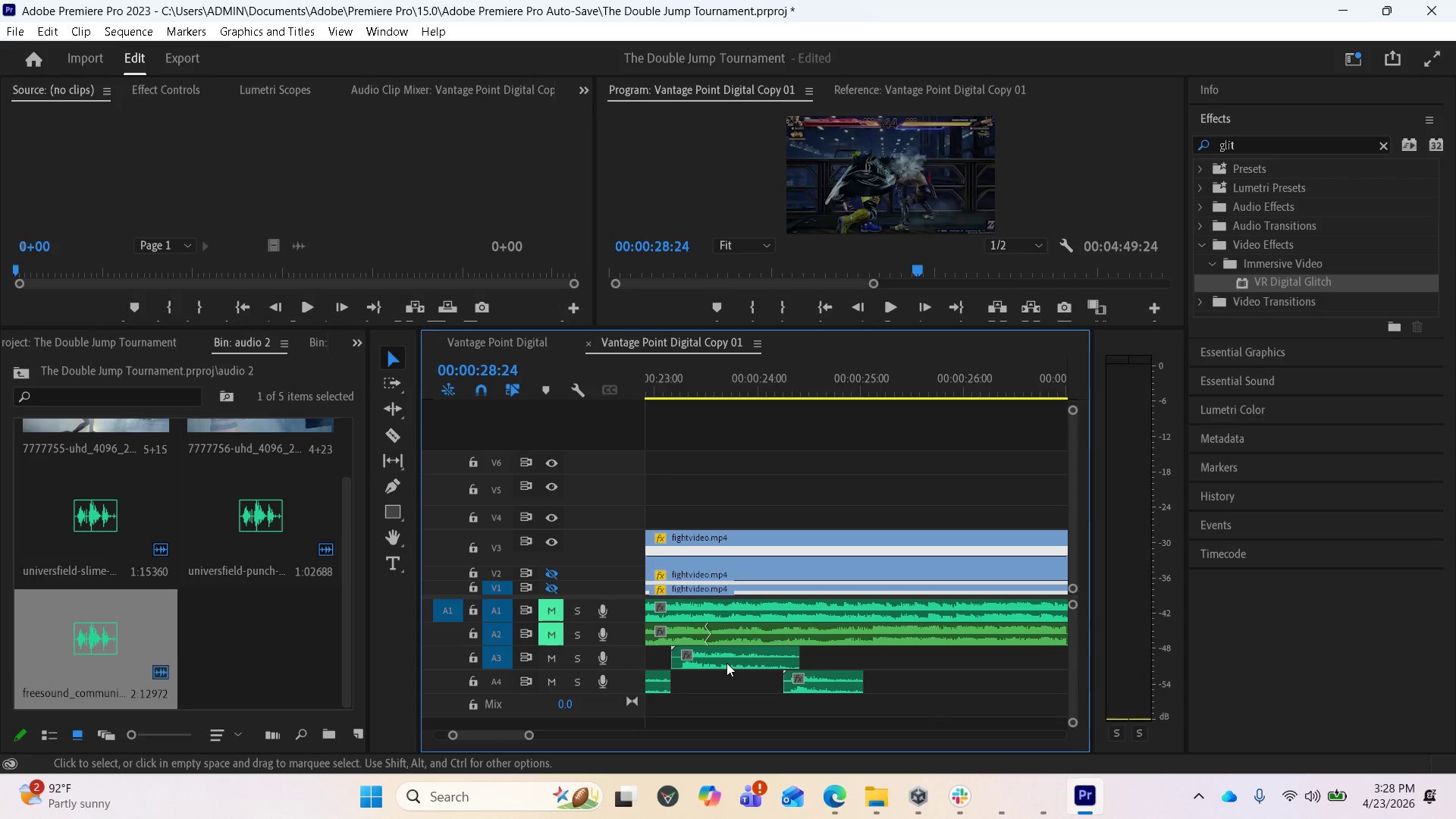 
scroll: coordinate [726, 663], scroll_direction: none, amount: 0.0
 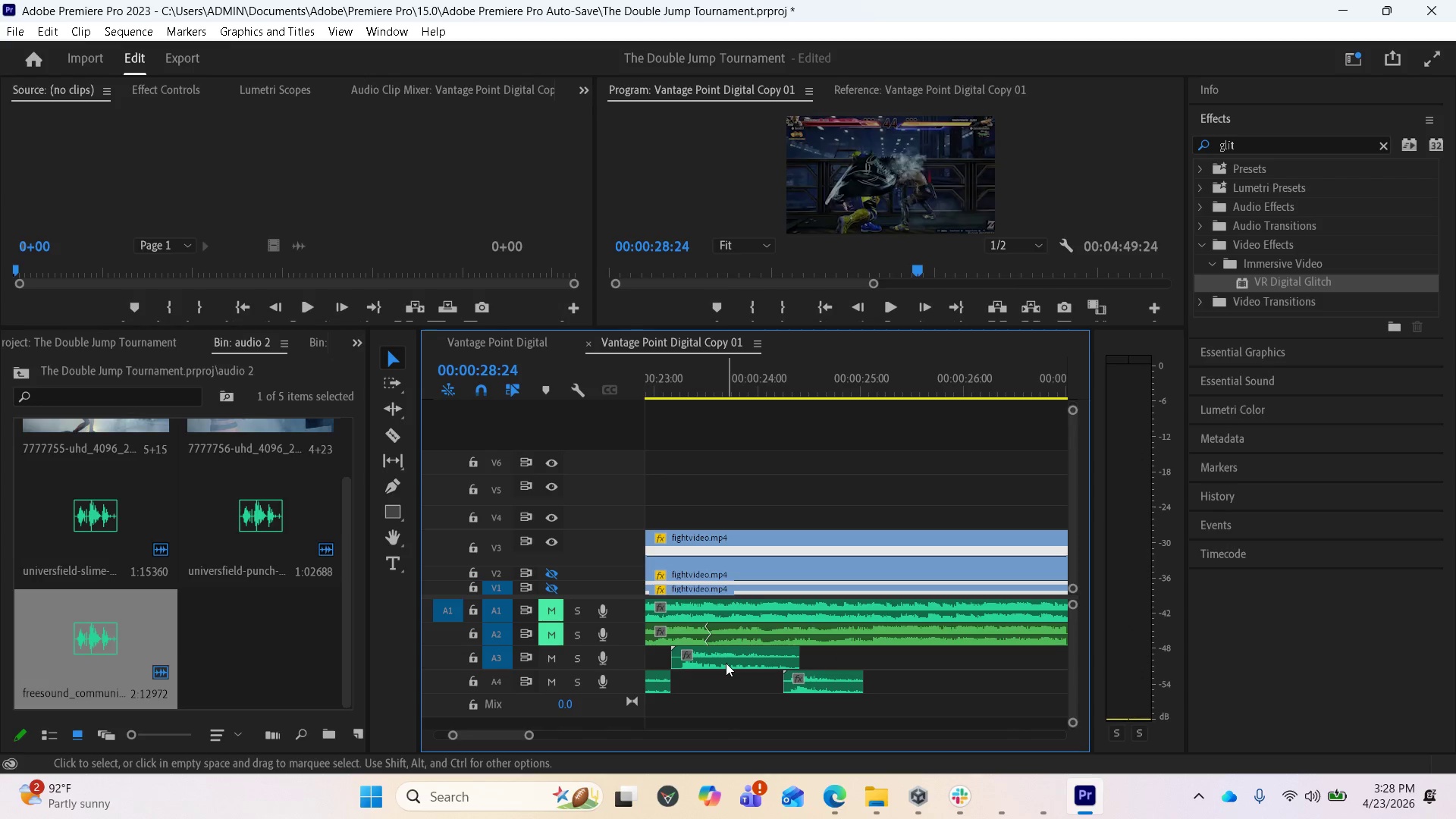 
key(Minus)
 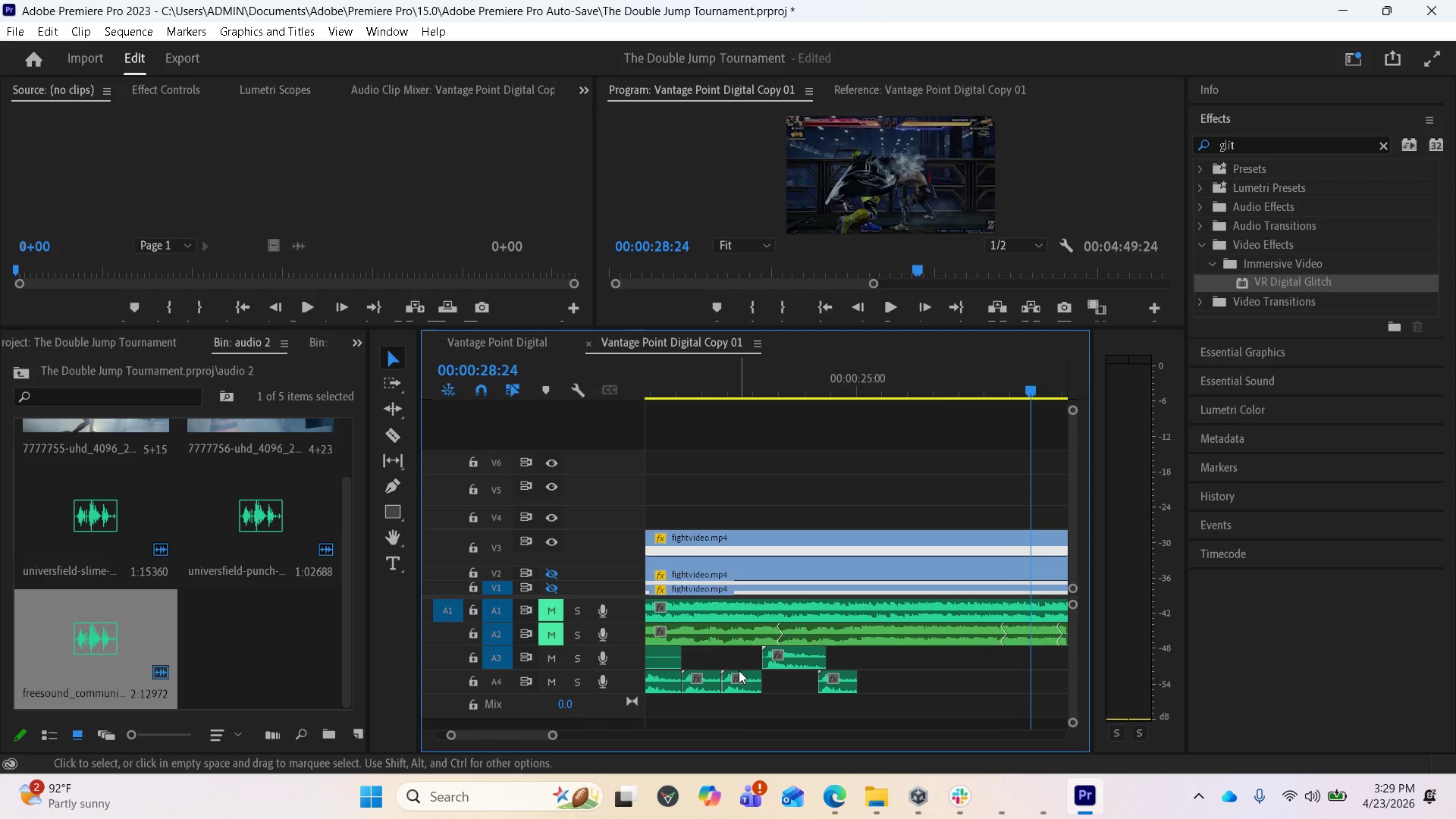 
scroll: coordinate [741, 672], scroll_direction: down, amount: 2.0
 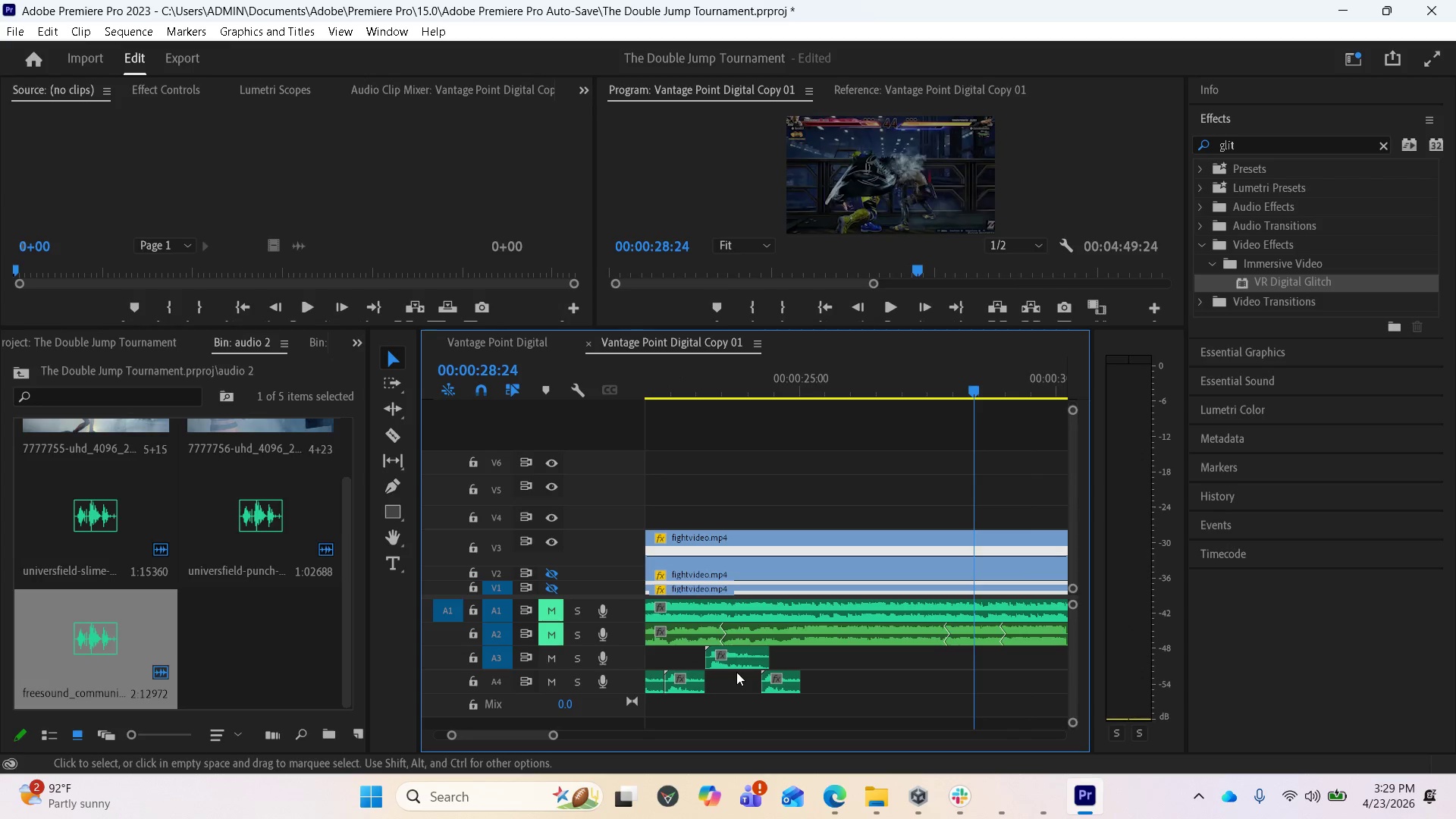 
scroll: coordinate [736, 672], scroll_direction: up, amount: 4.0
 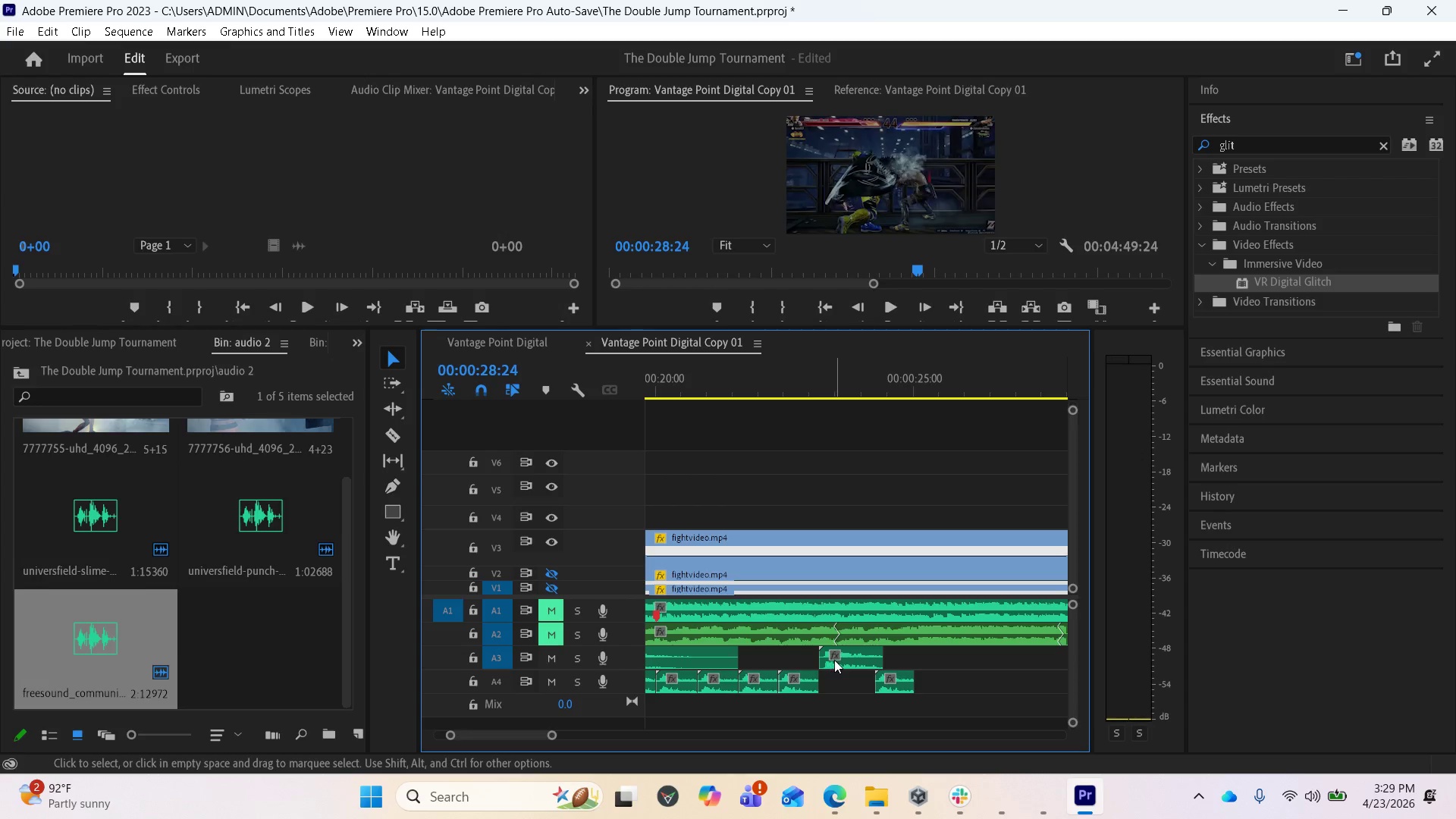 
left_click_drag(start_coordinate=[838, 659], to_coordinate=[1026, 649])
 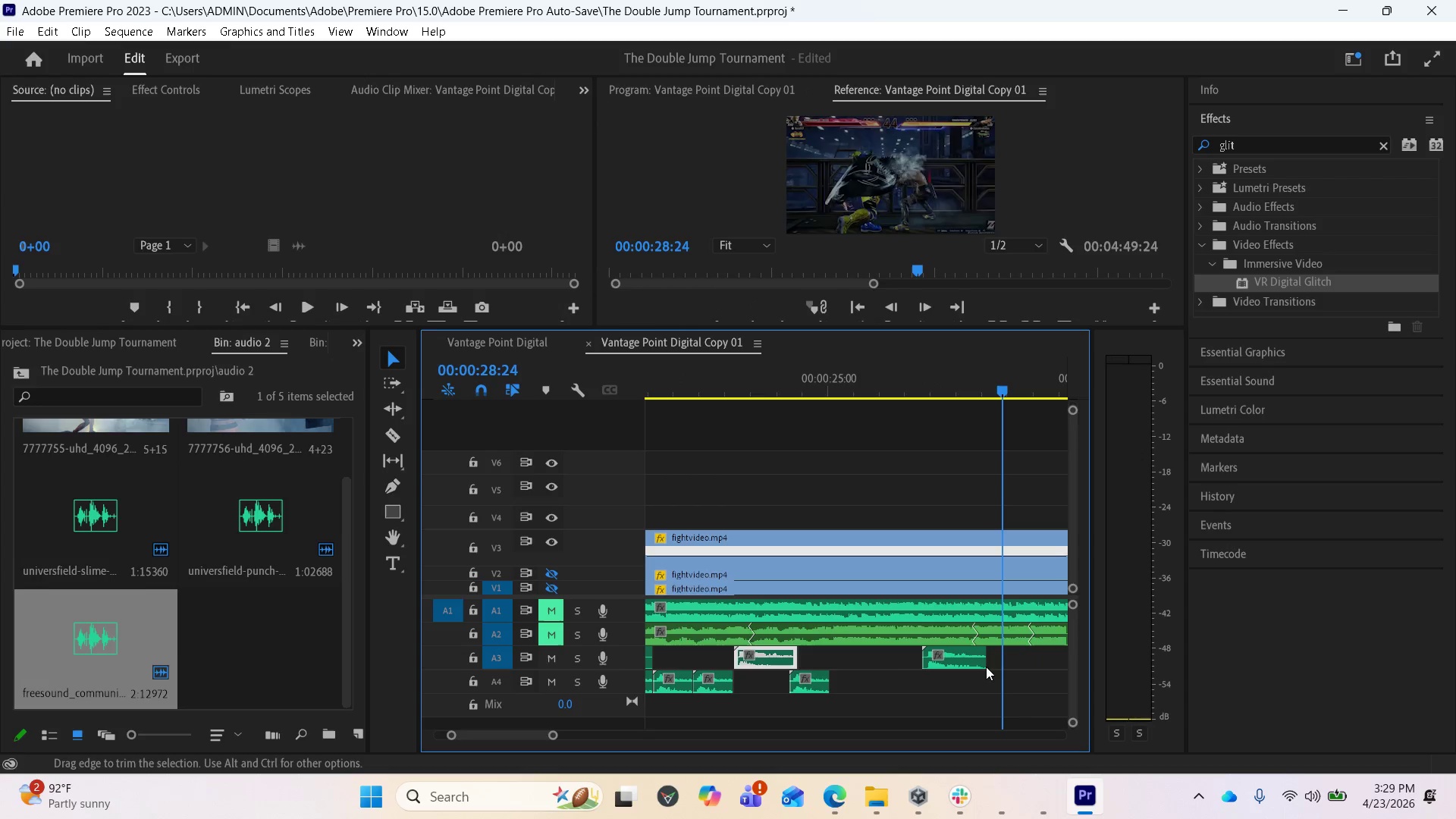 
hold_key(key=AltLeft, duration=1.25)
 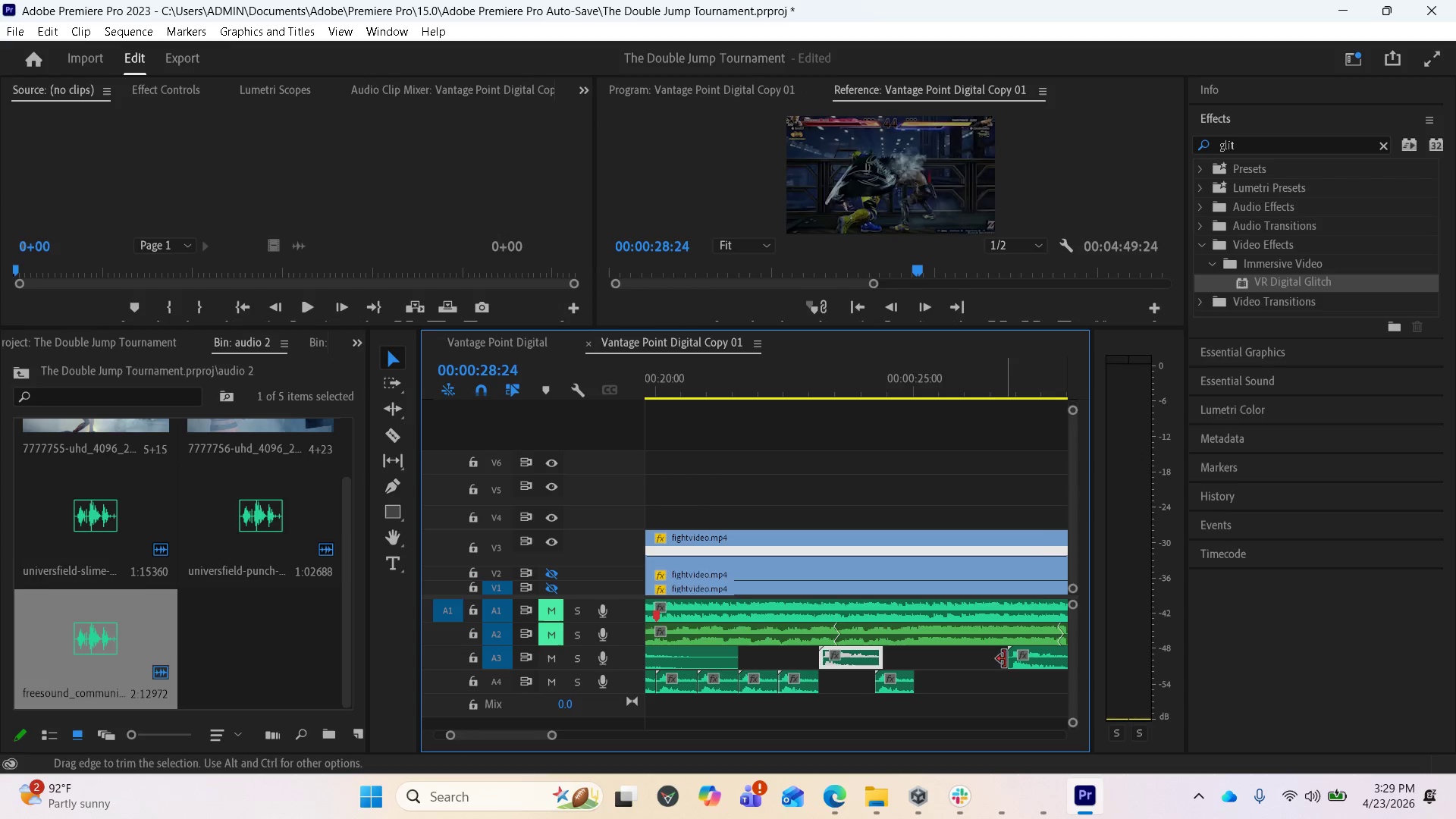 
scroll: coordinate [978, 670], scroll_direction: down, amount: 7.0
 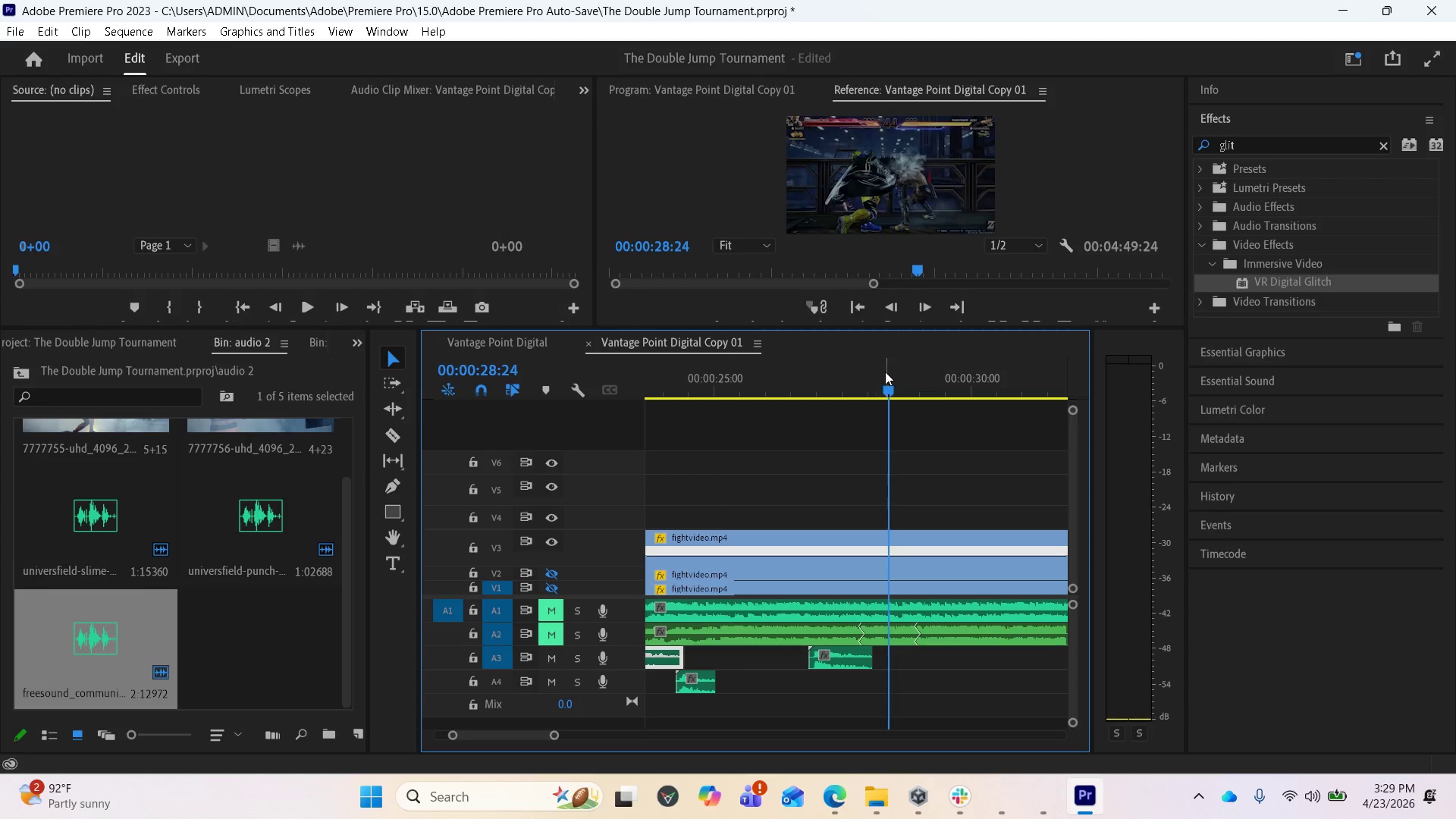 
left_click_drag(start_coordinate=[888, 384], to_coordinate=[774, 412])
 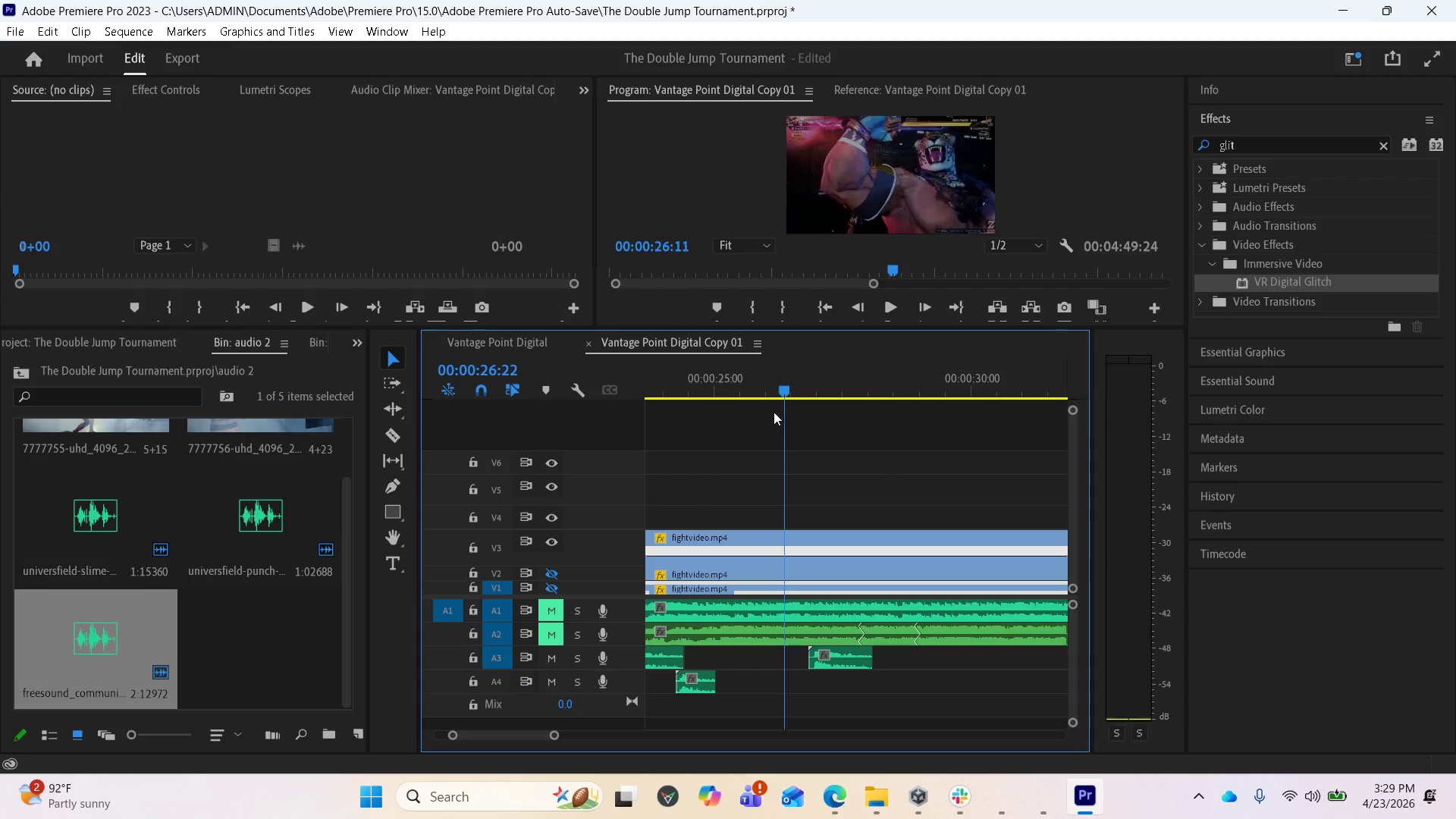 
key(Space)
 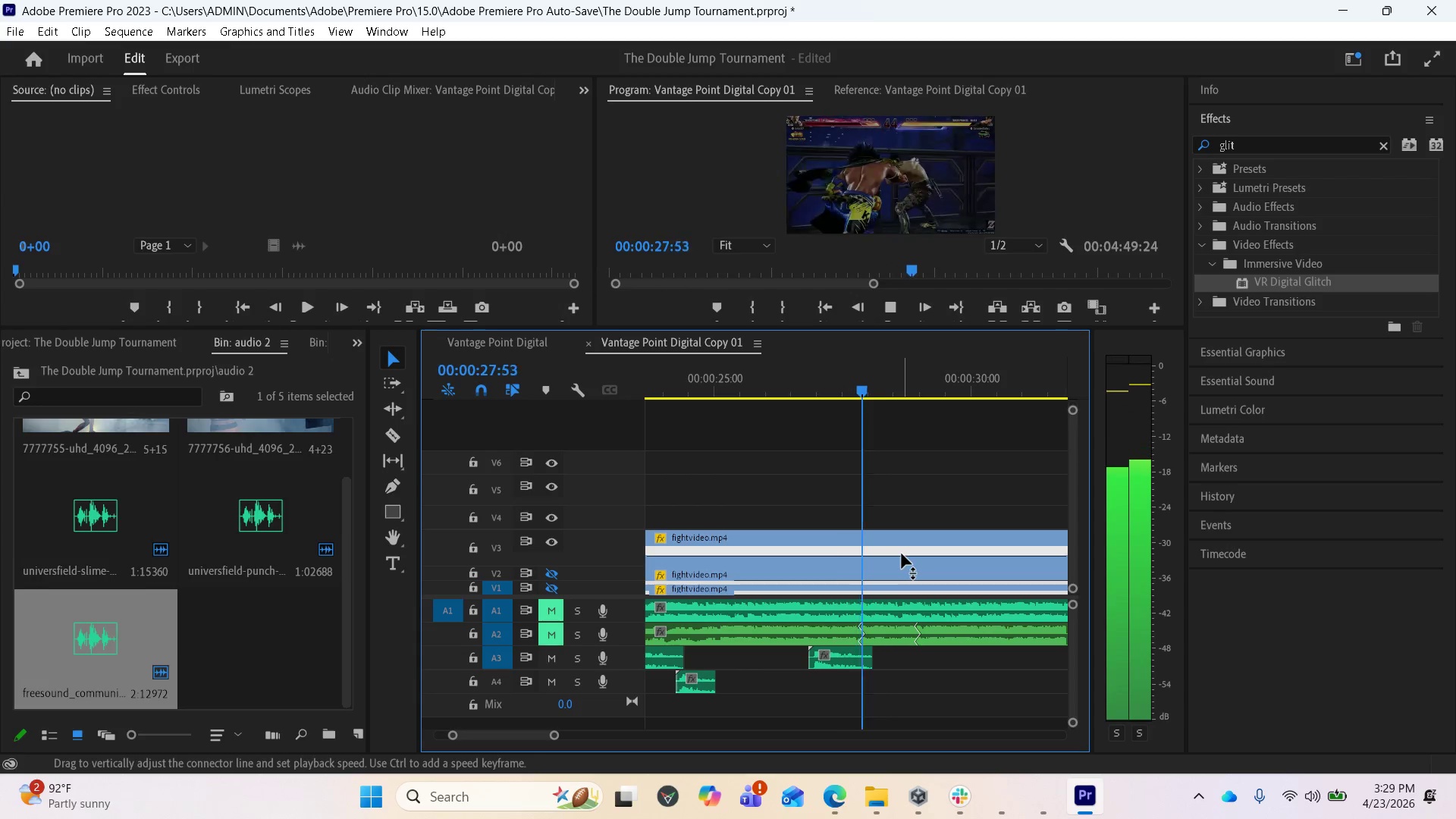 
key(Space)
 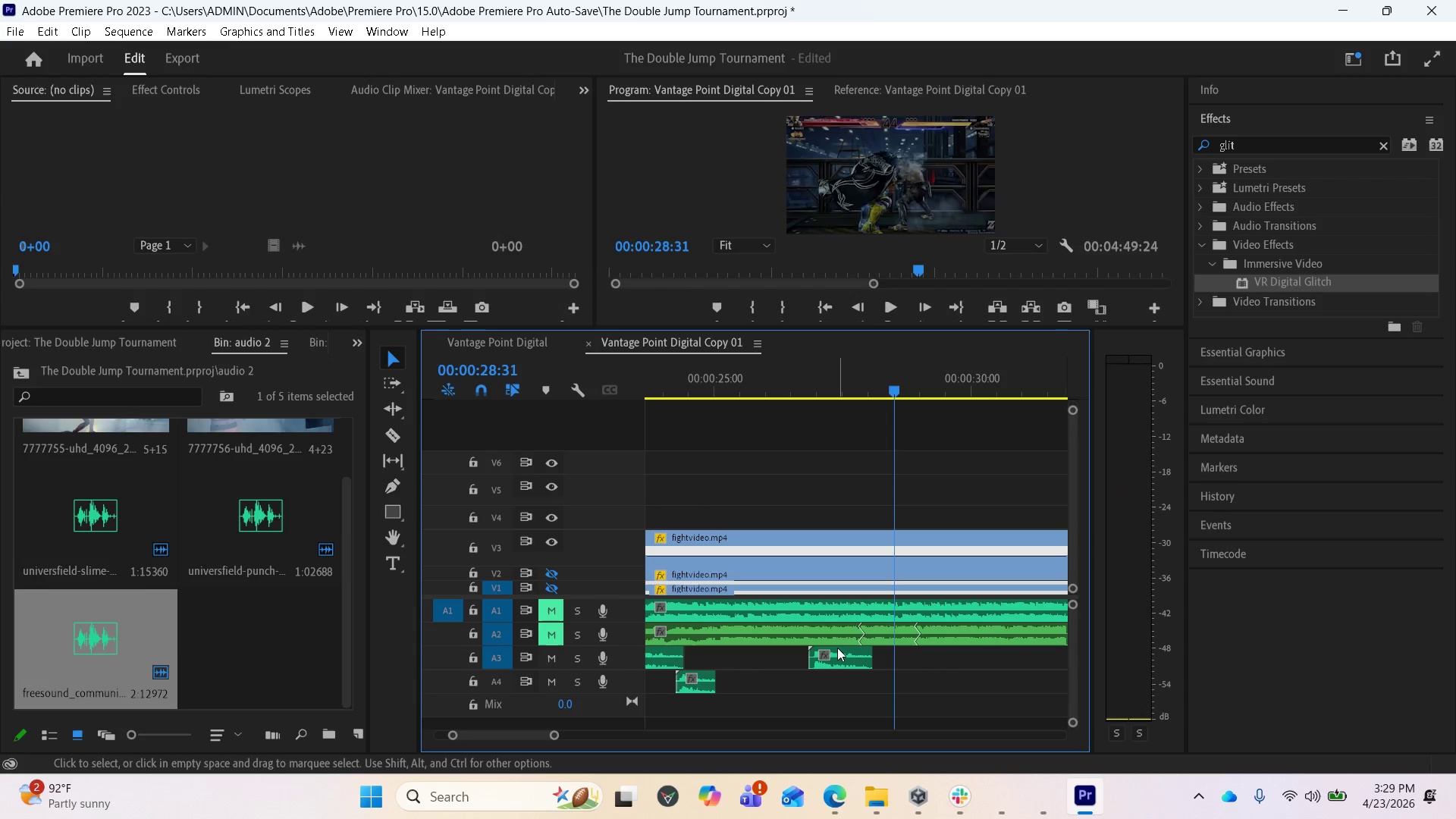 
left_click_drag(start_coordinate=[836, 649], to_coordinate=[861, 650])
 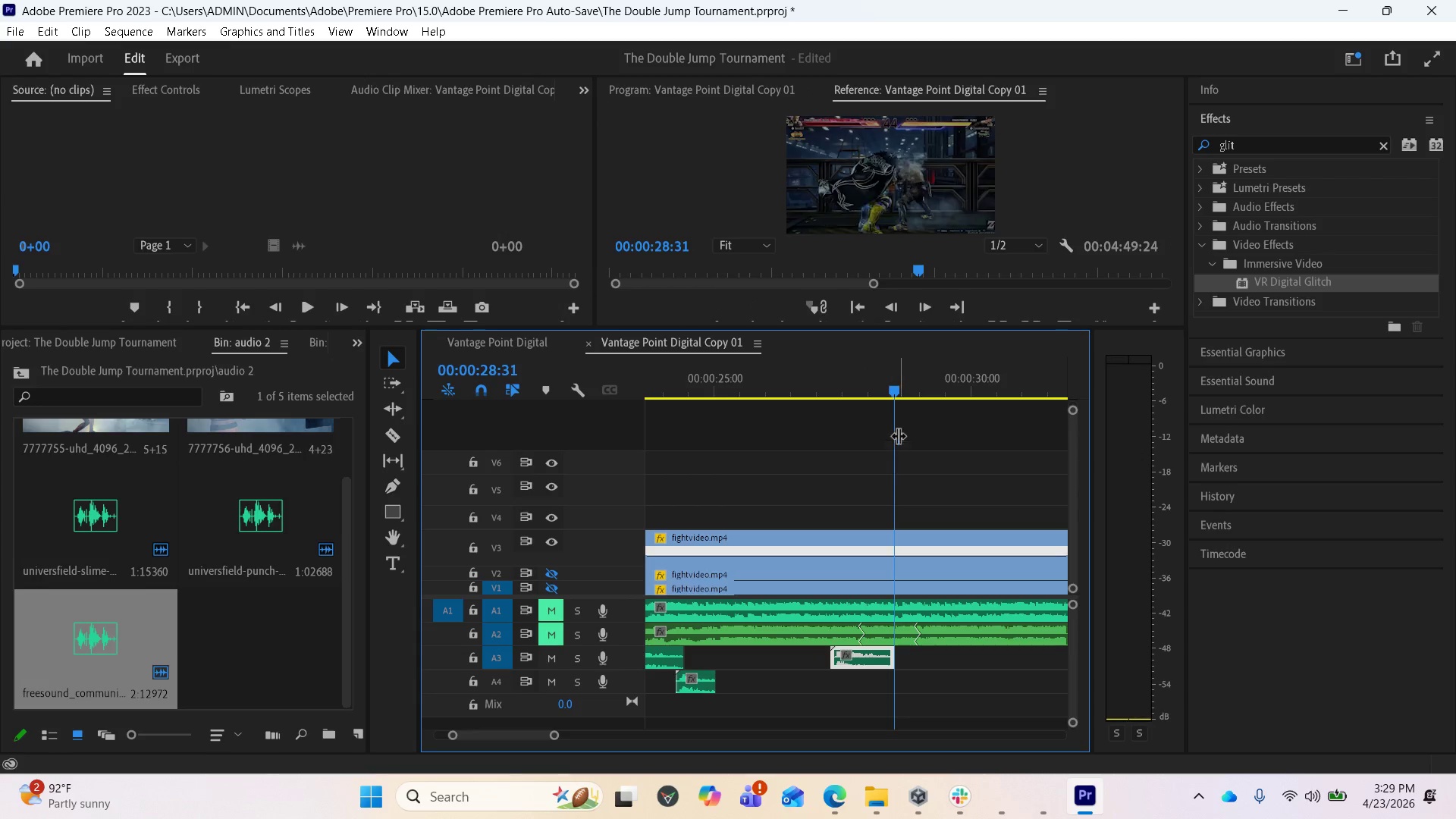 
hold_key(key=AltLeft, duration=0.8)
 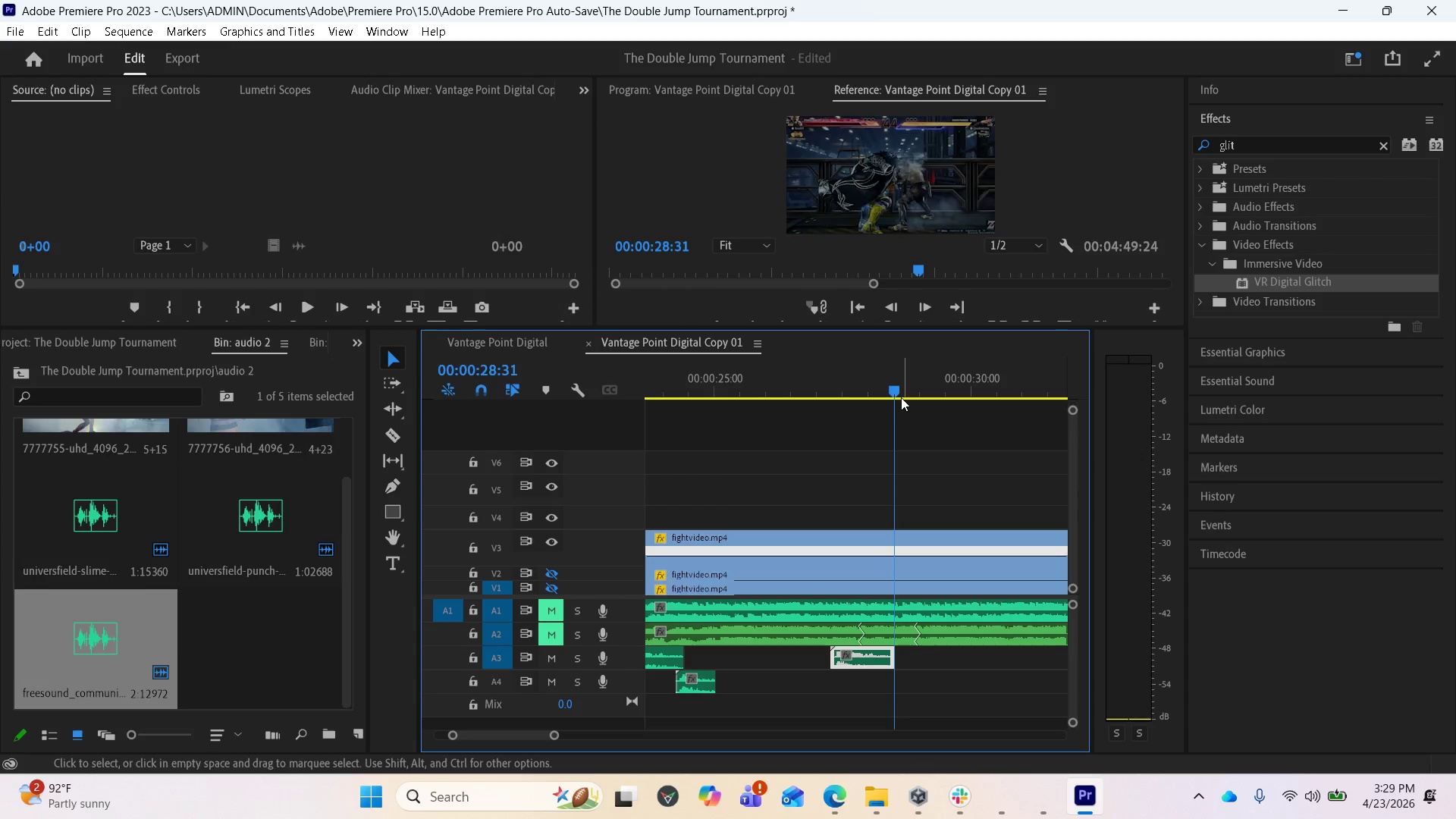 
left_click_drag(start_coordinate=[896, 391], to_coordinate=[701, 398])
 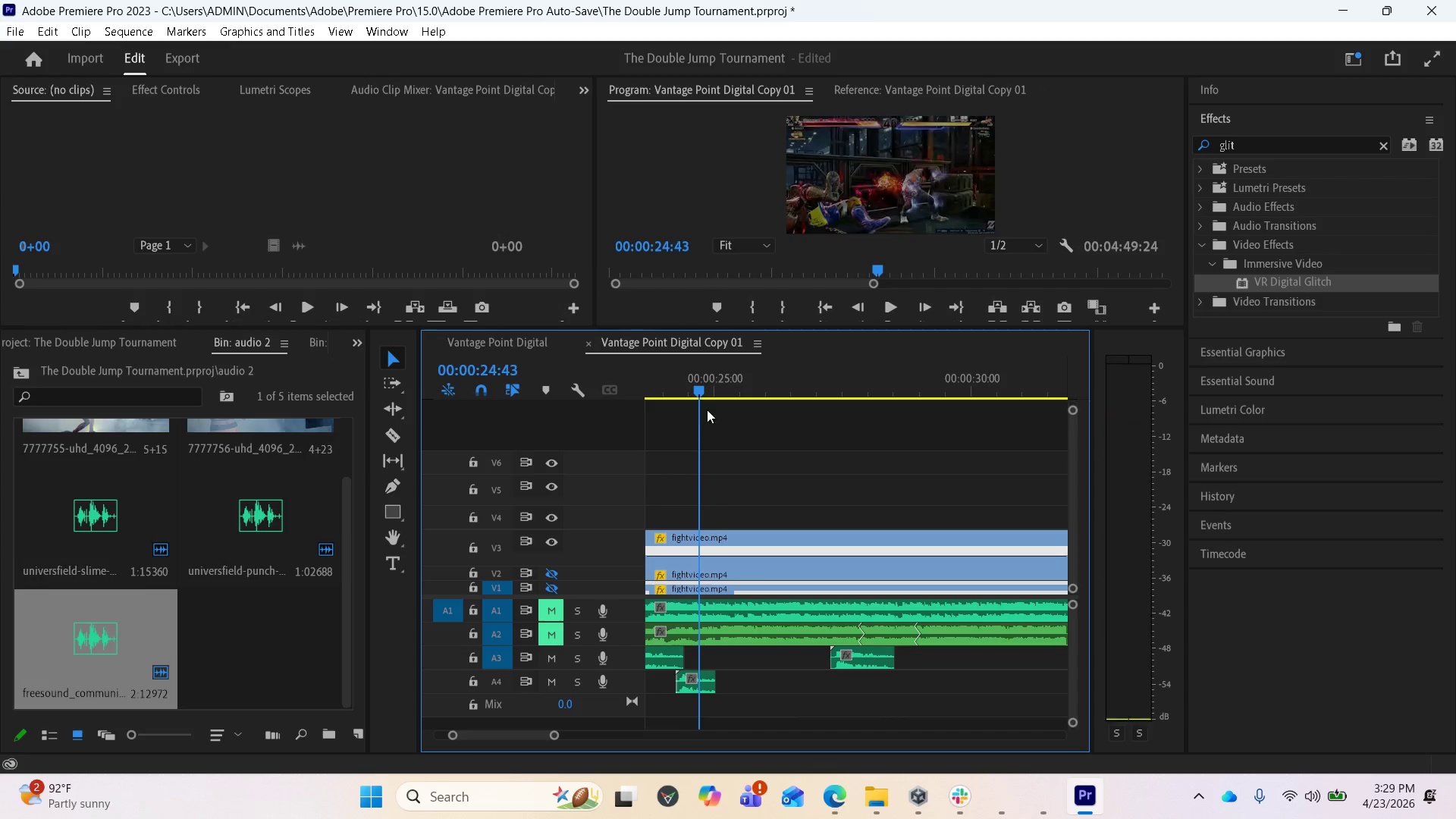 
key(Space)
 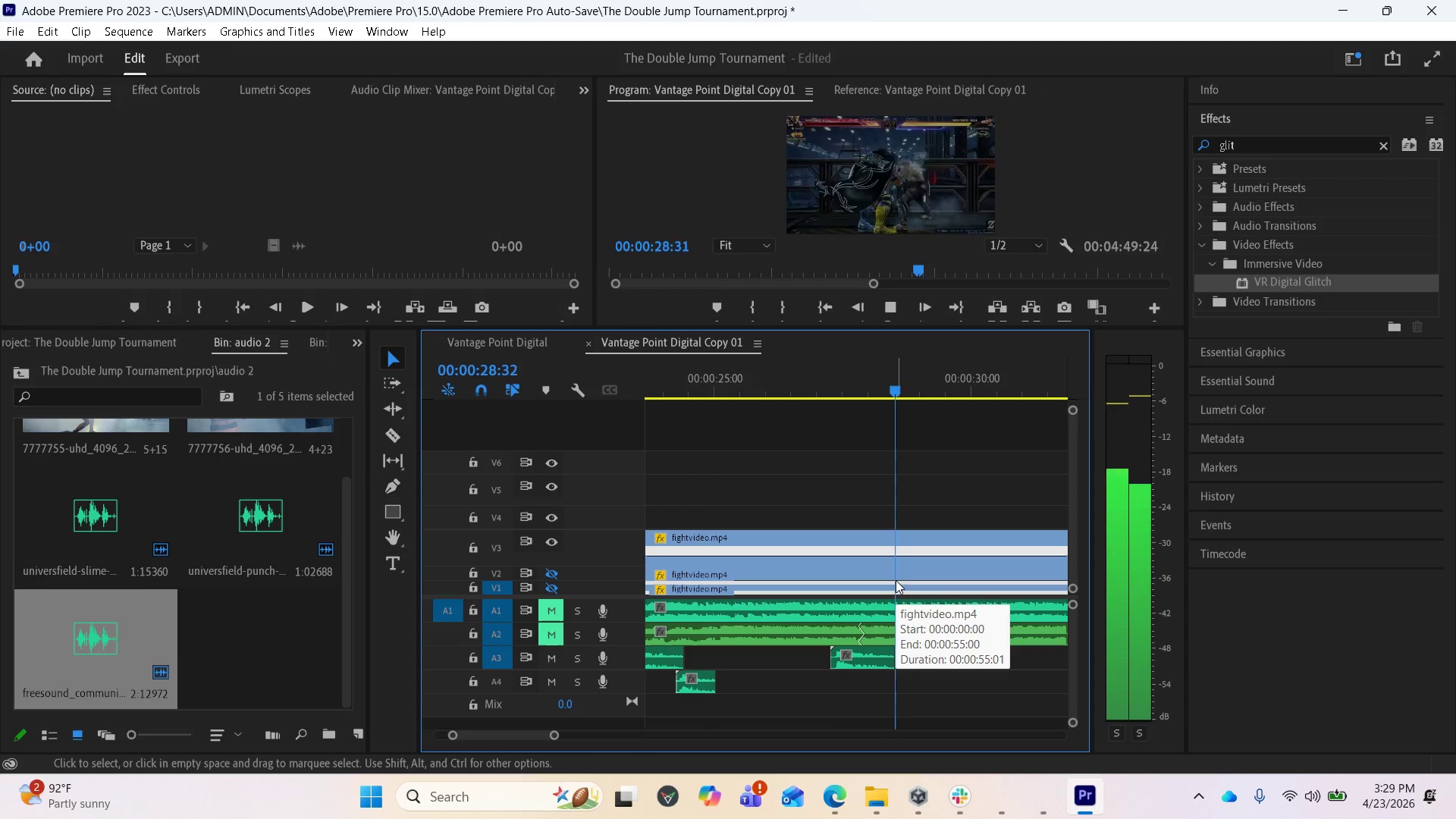 
wait(5.19)
 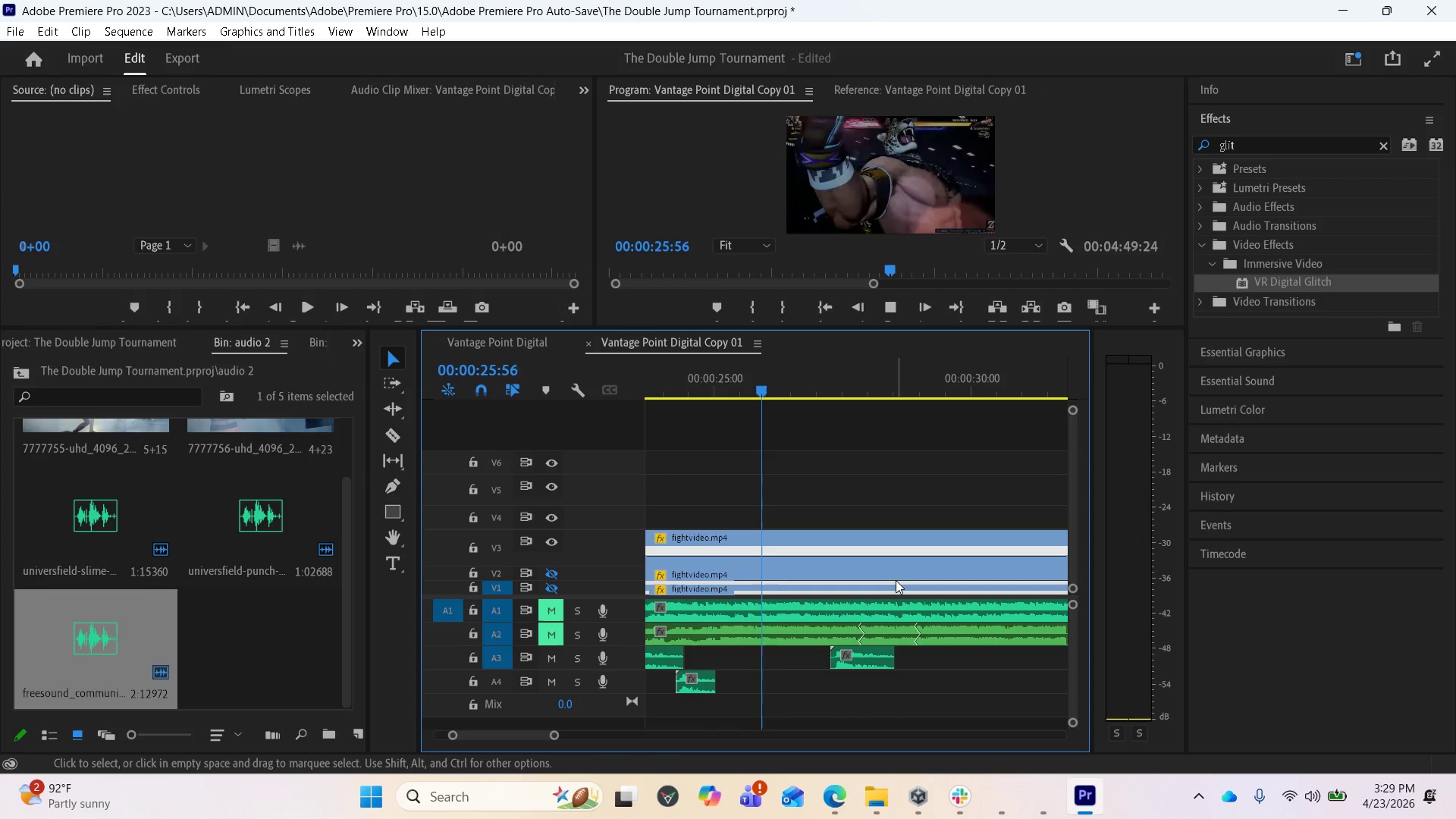 
key(Space)
 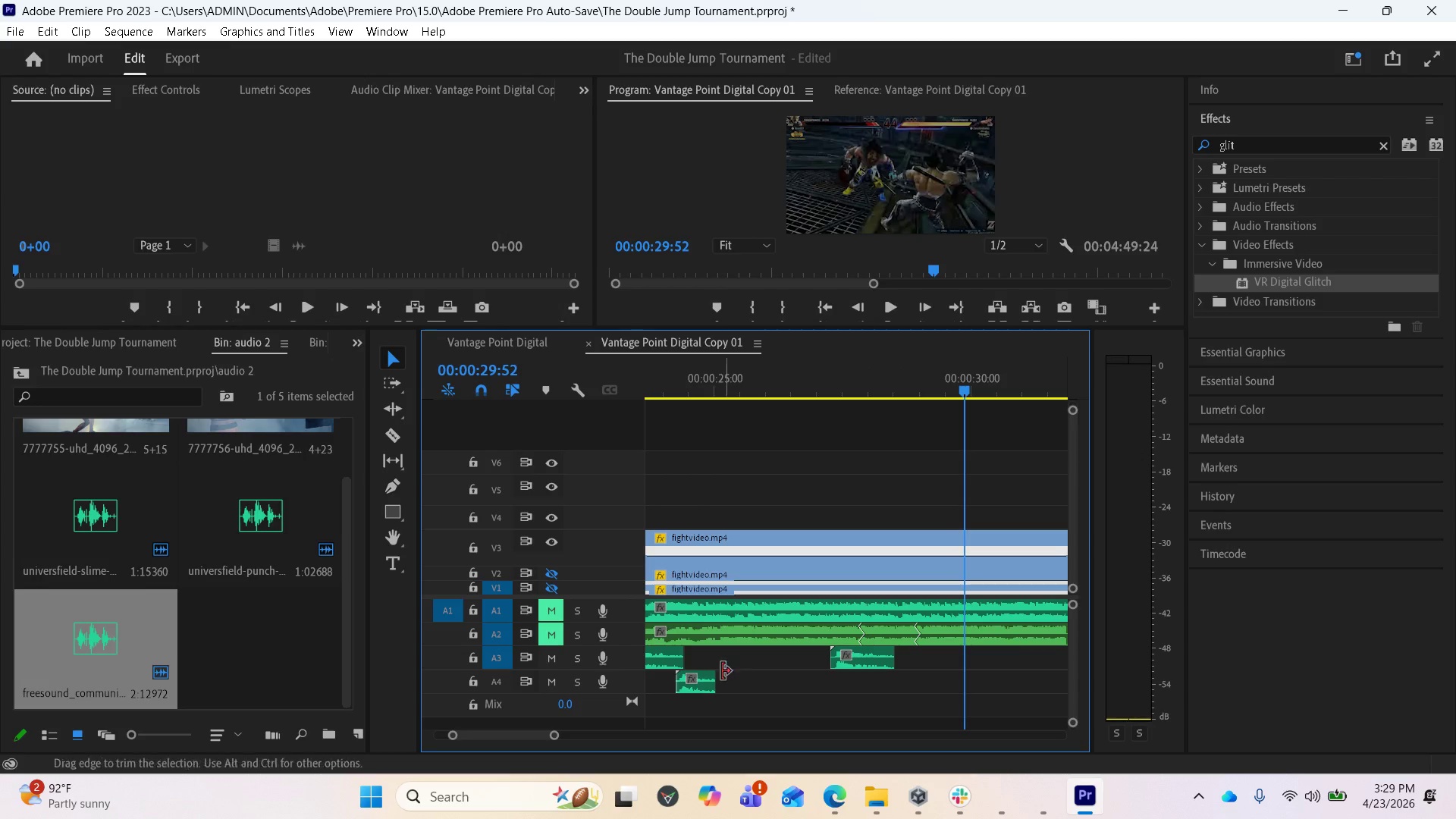 
scroll: coordinate [678, 665], scroll_direction: up, amount: 11.0
 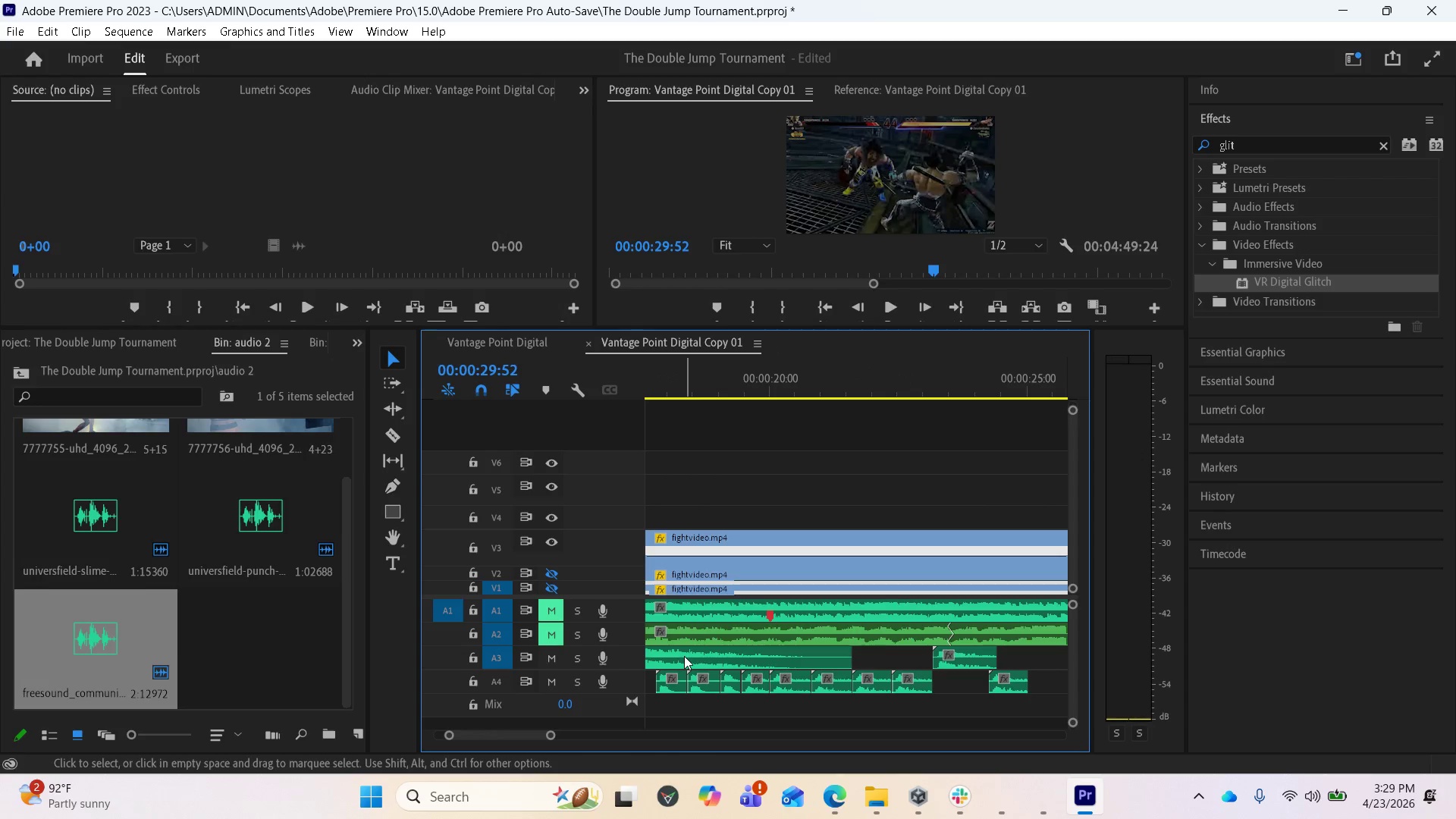 
key(Minus)
 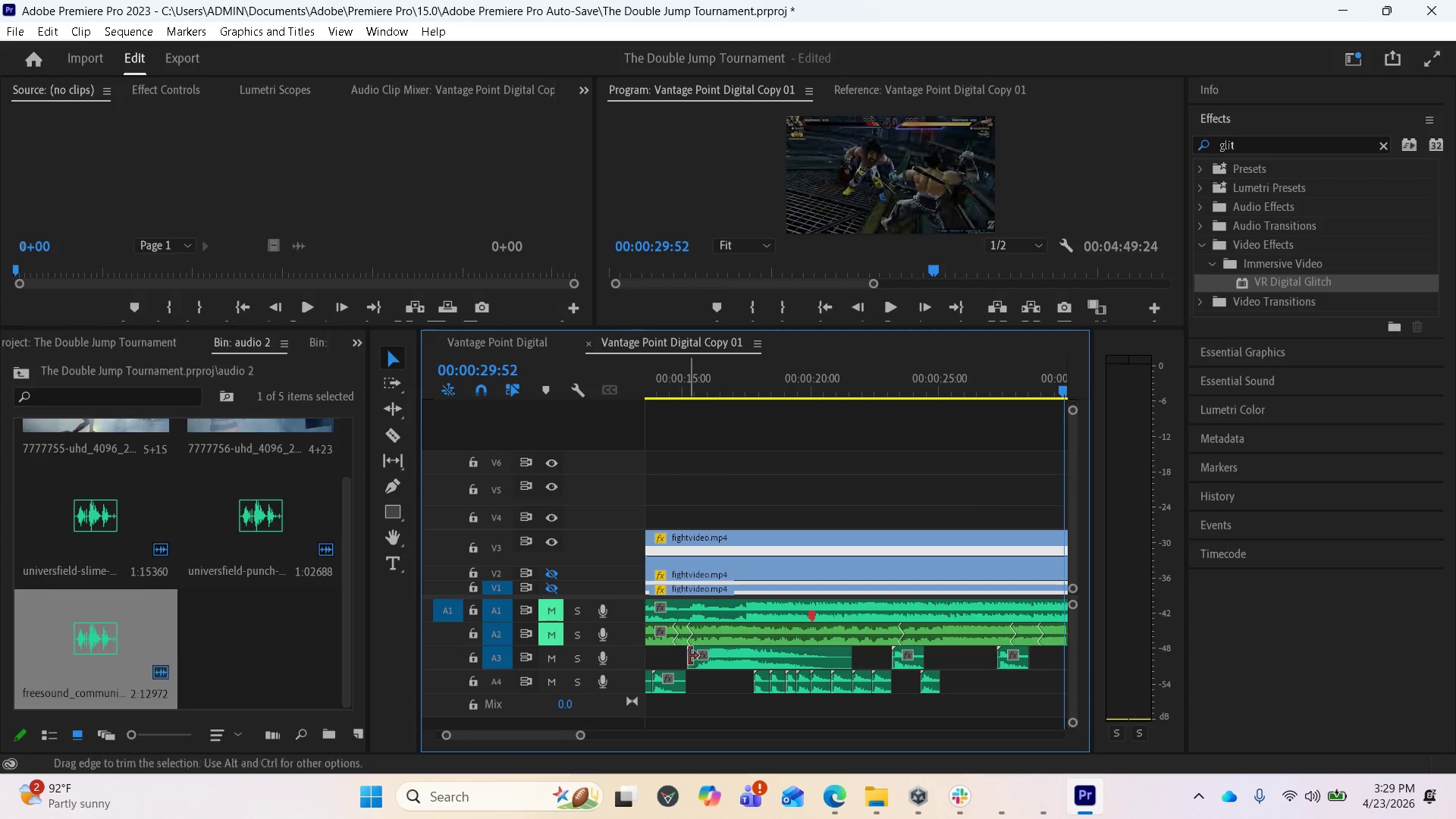 
scroll: coordinate [711, 659], scroll_direction: down, amount: 2.0
 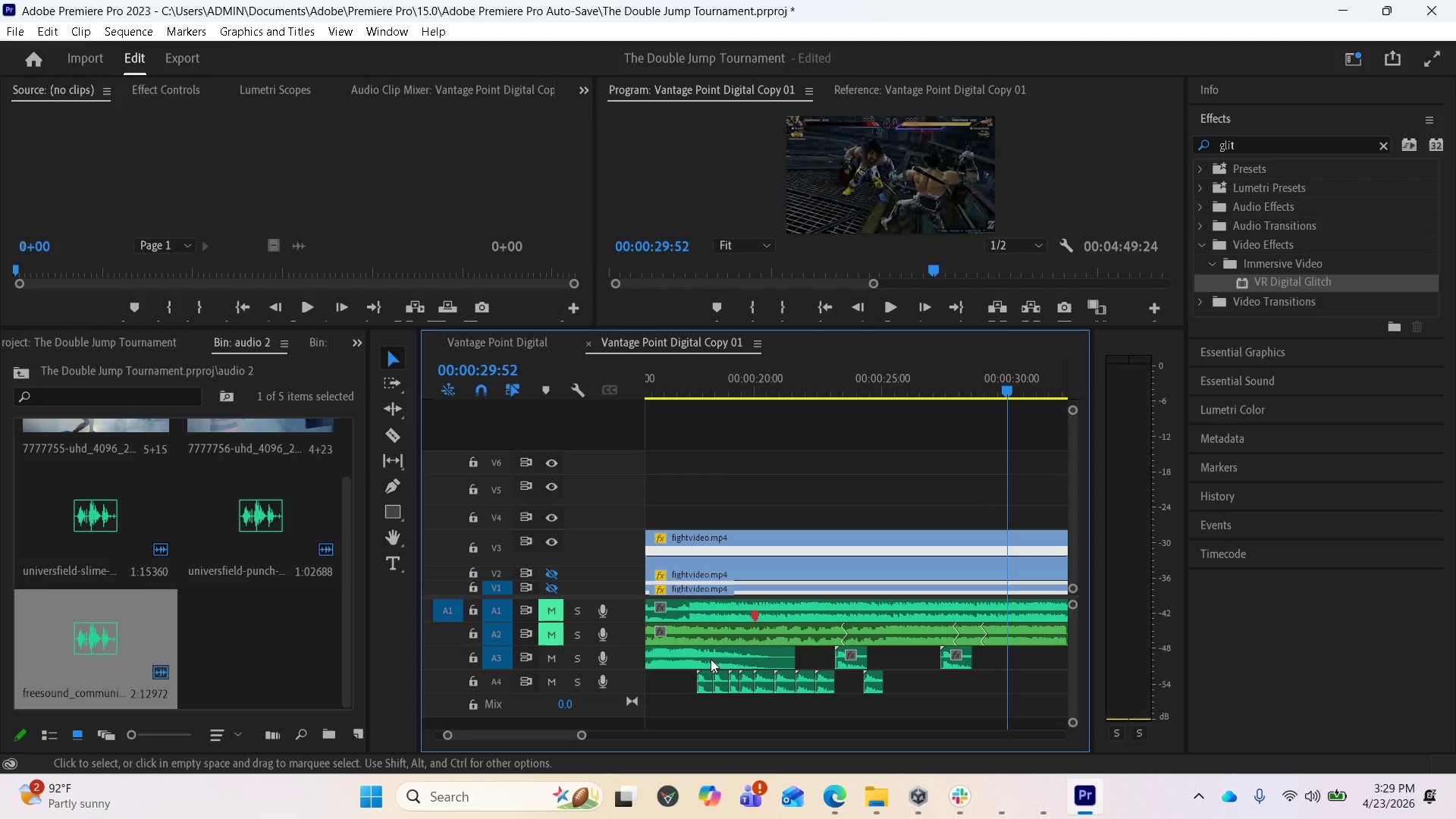 
left_click_drag(start_coordinate=[711, 659], to_coordinate=[1049, 653])
 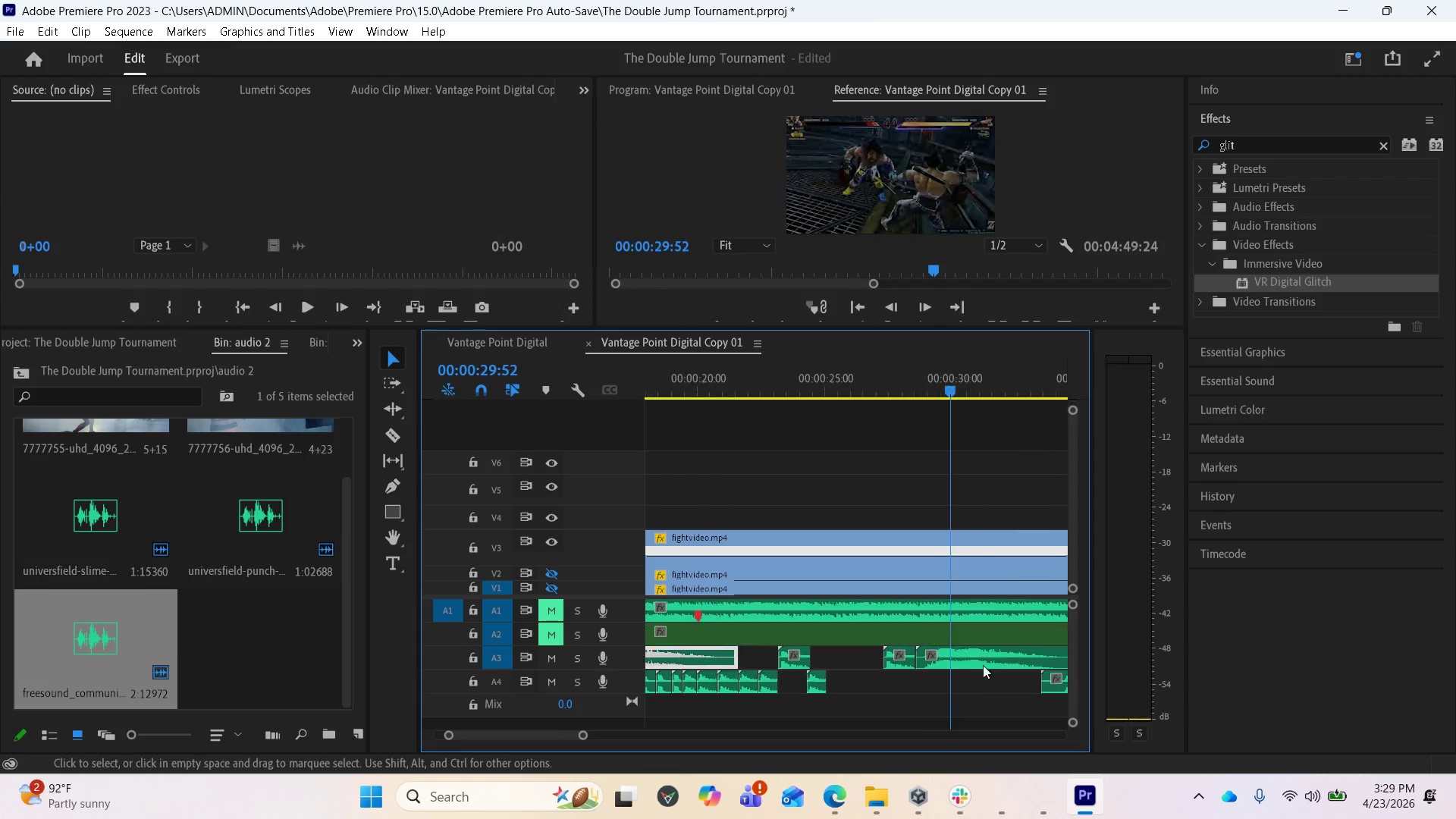 
hold_key(key=AltLeft, duration=2.31)
 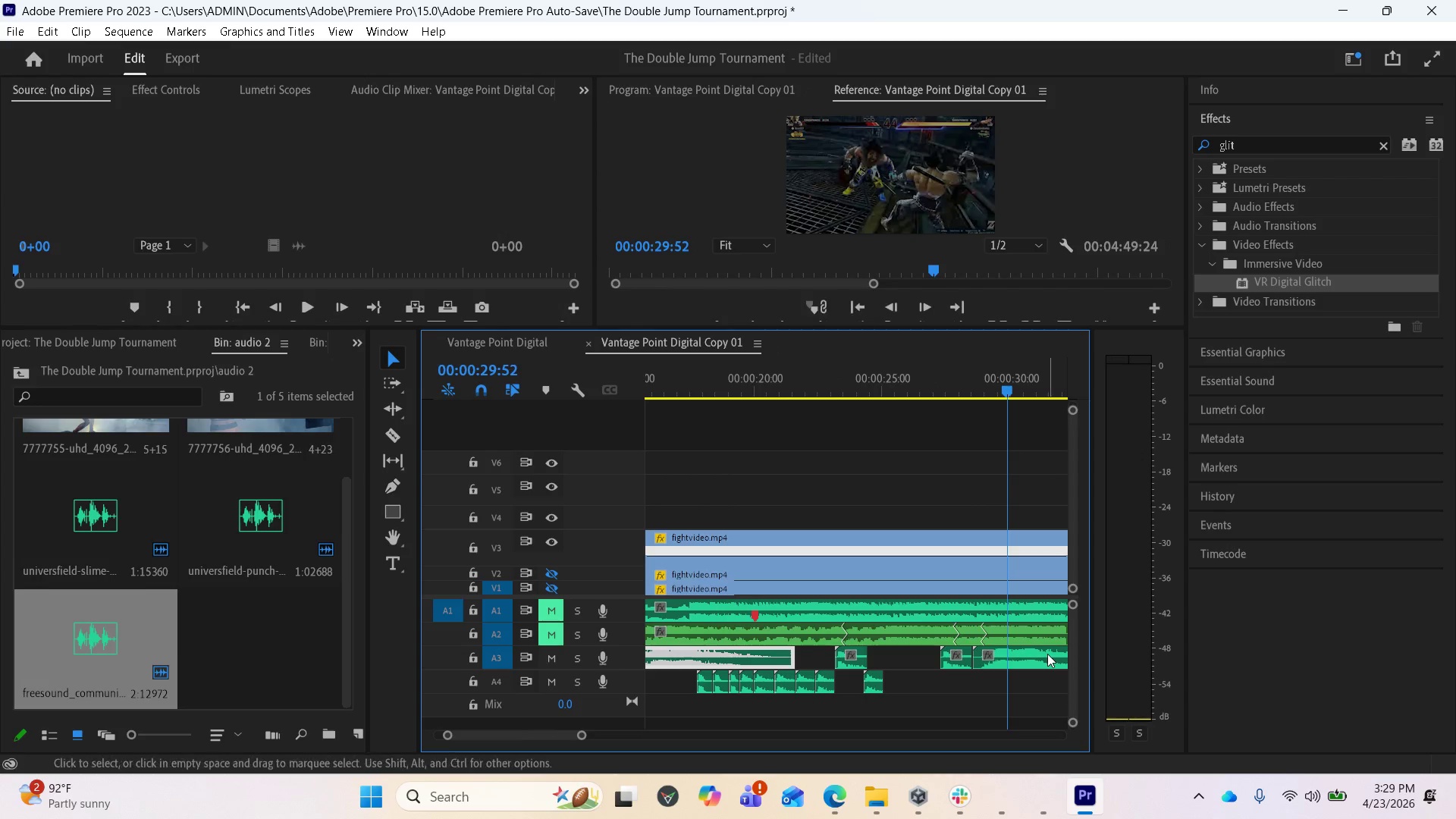 
scroll: coordinate [952, 663], scroll_direction: down, amount: 12.0
 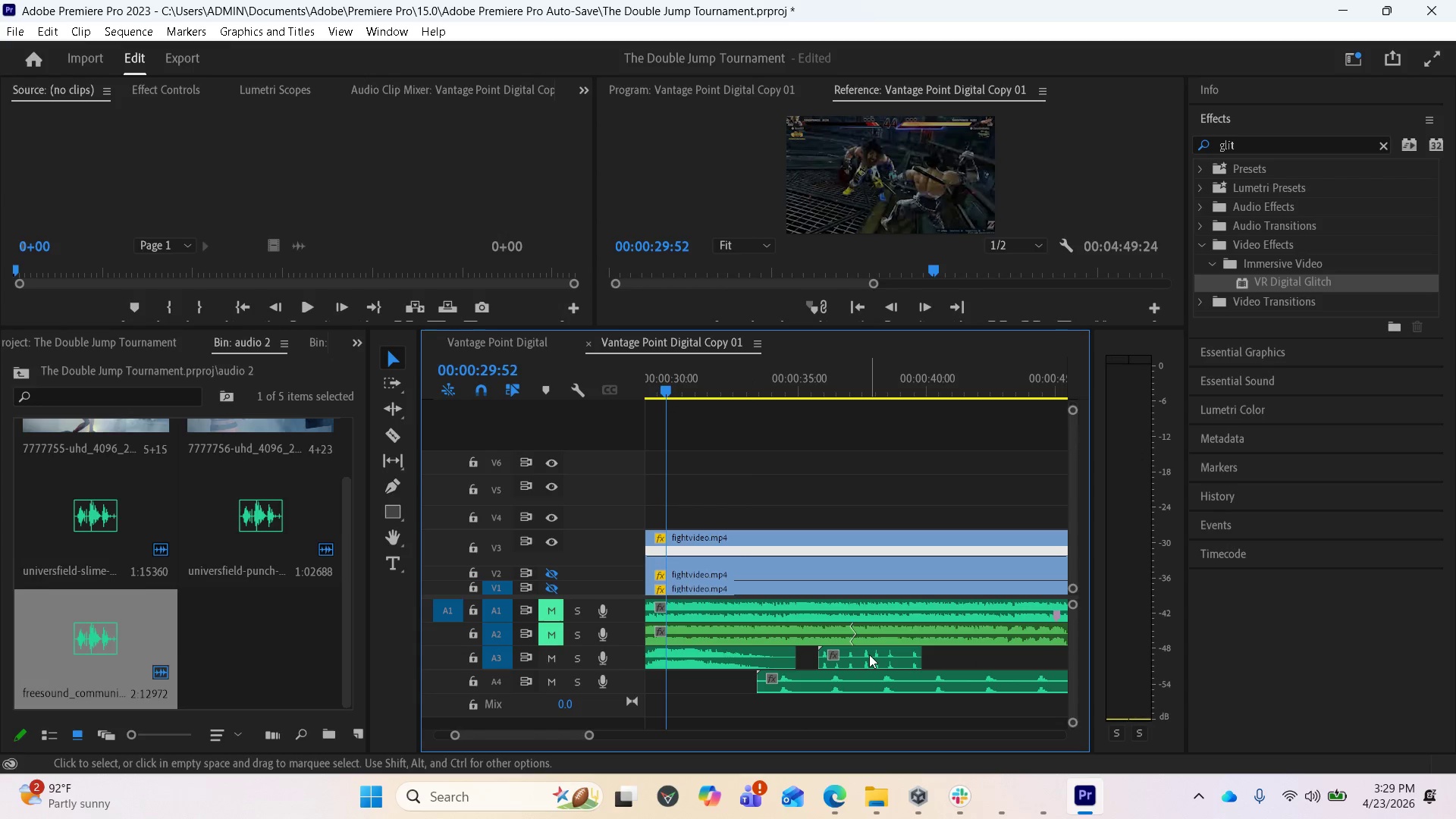 
left_click_drag(start_coordinate=[869, 654], to_coordinate=[1036, 654])
 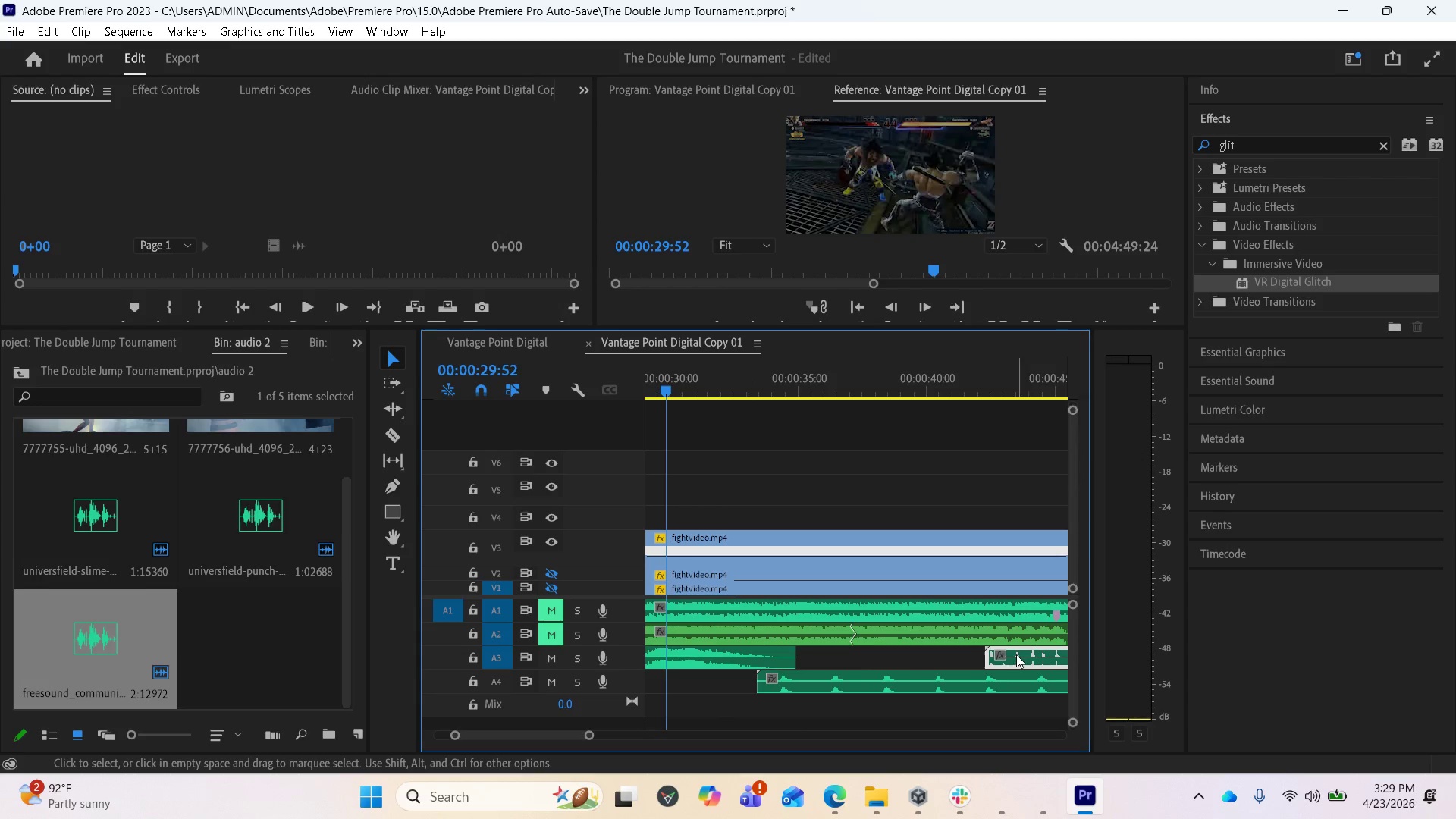 
scroll: coordinate [893, 667], scroll_direction: down, amount: 9.0
 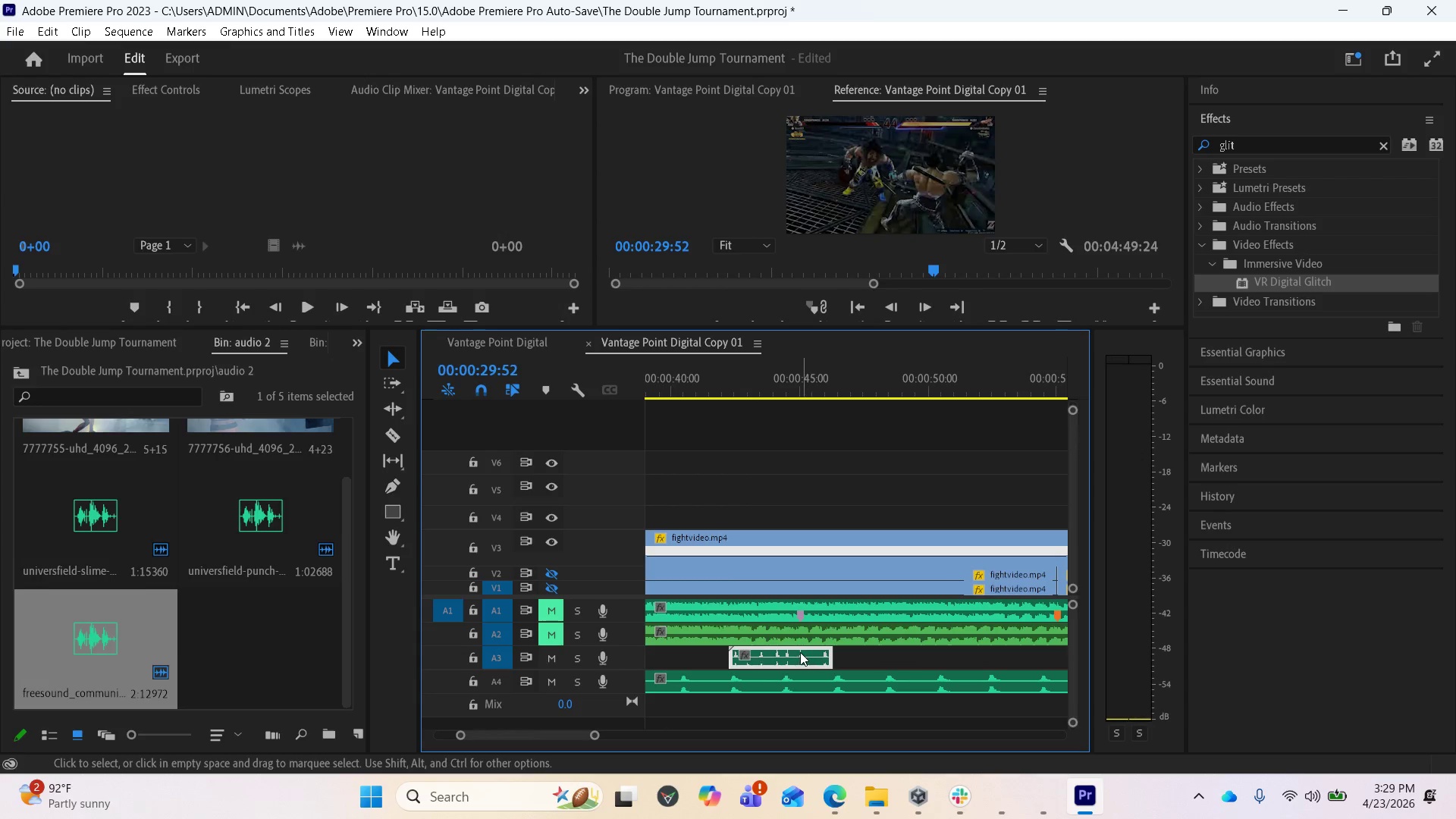 
left_click_drag(start_coordinate=[795, 652], to_coordinate=[1038, 651])
 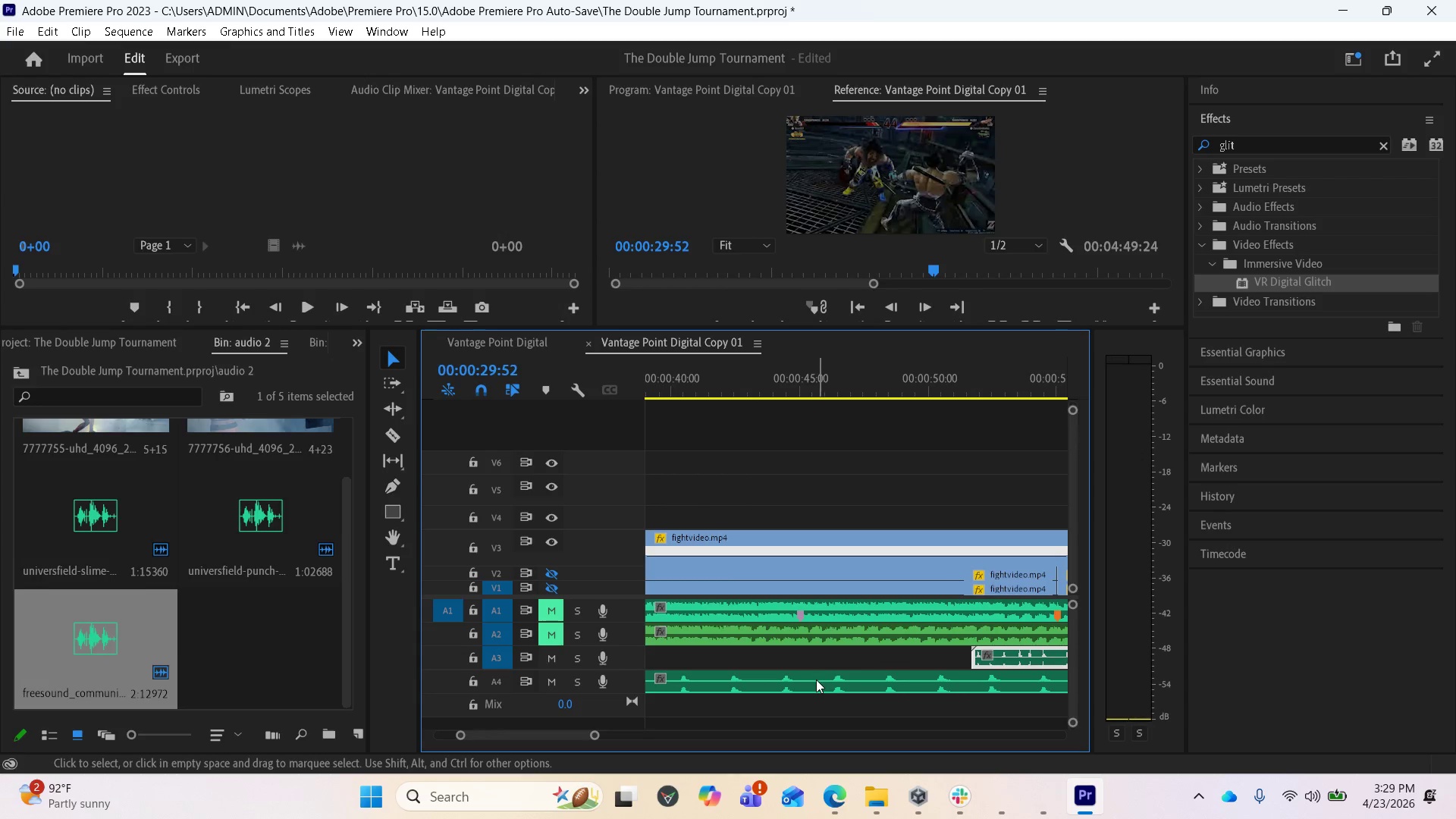 
left_click_drag(start_coordinate=[806, 681], to_coordinate=[1052, 683])
 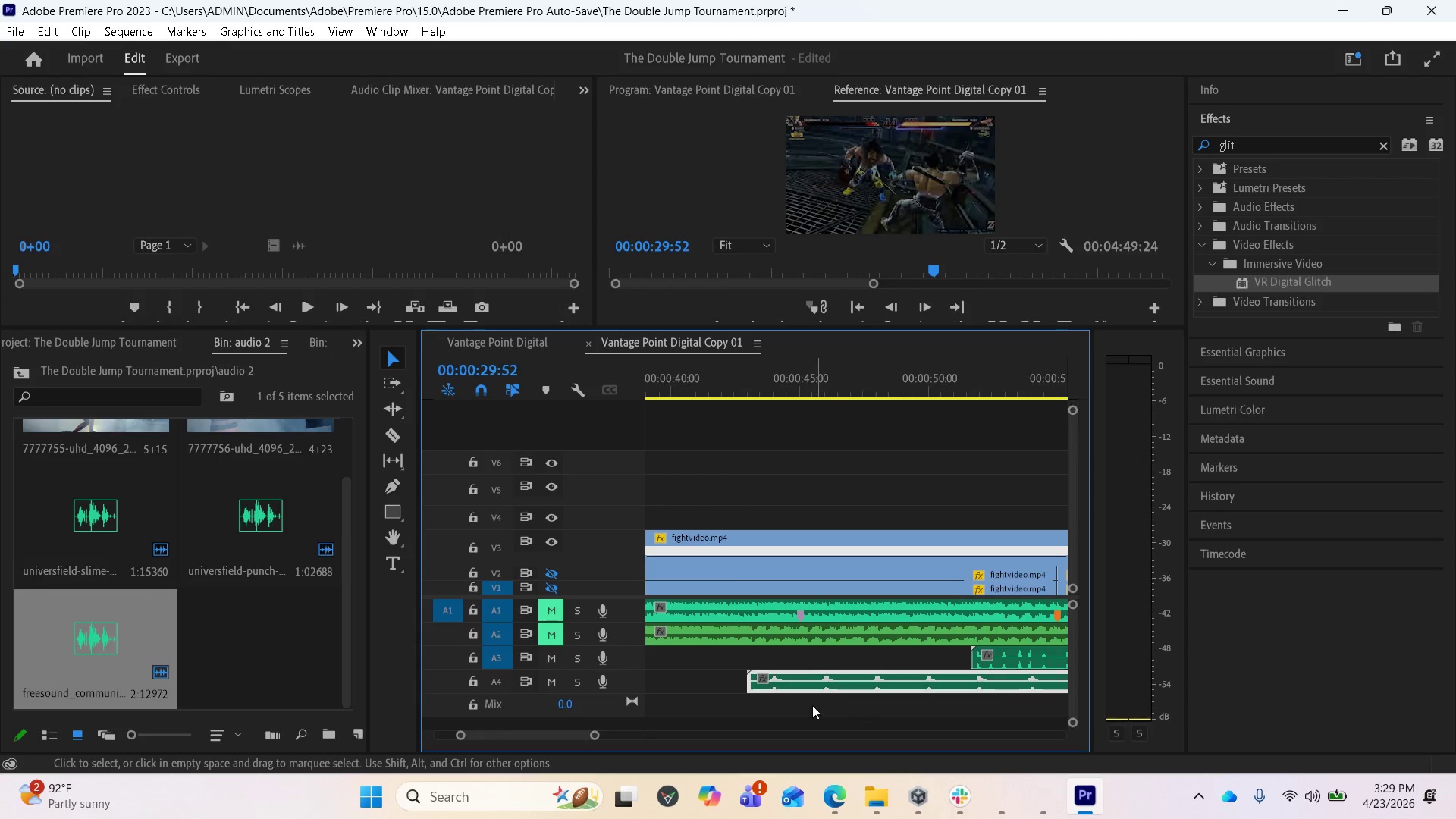 
scroll: coordinate [786, 695], scroll_direction: up, amount: 15.0
 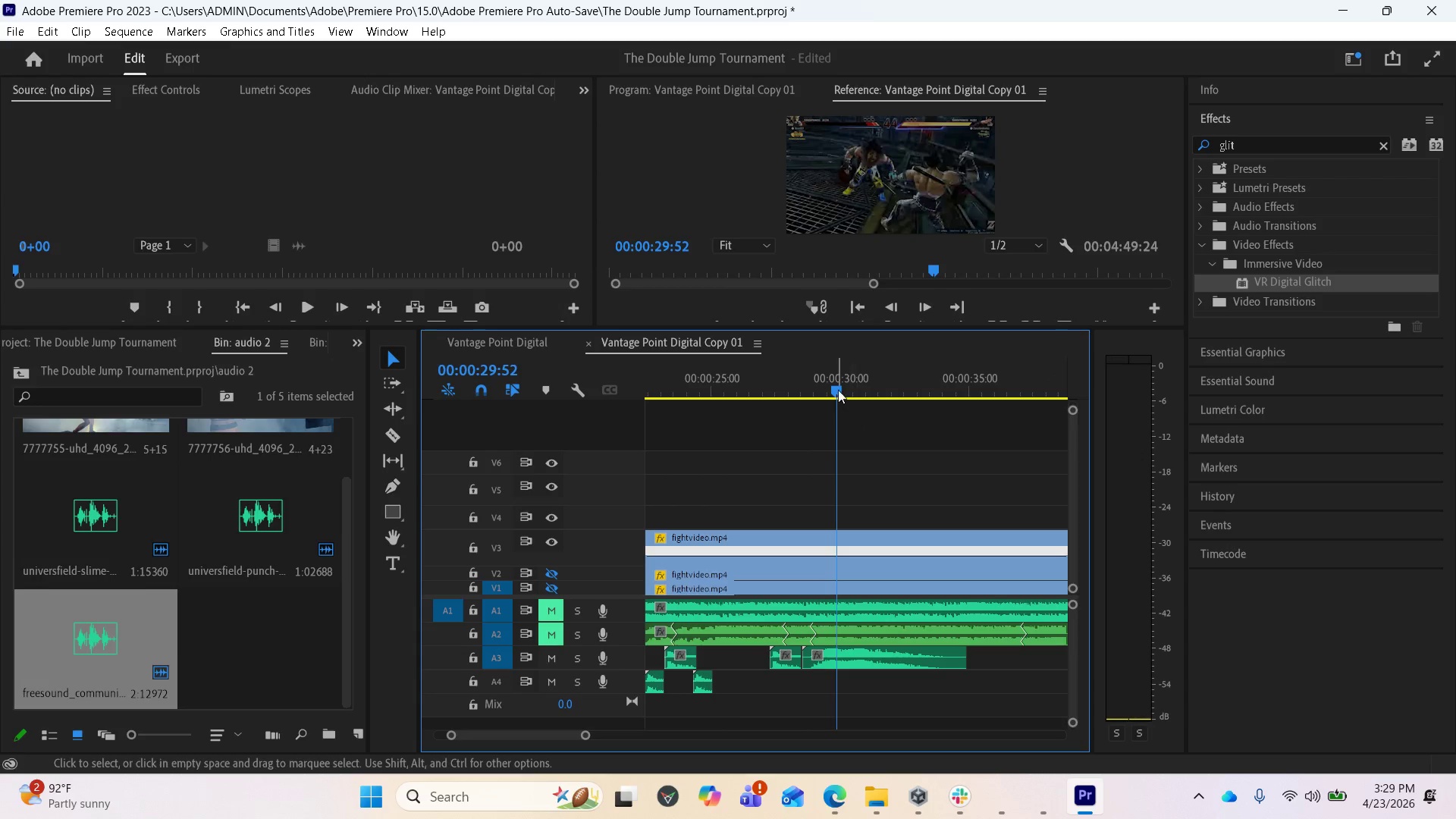 
left_click_drag(start_coordinate=[833, 384], to_coordinate=[765, 387])
 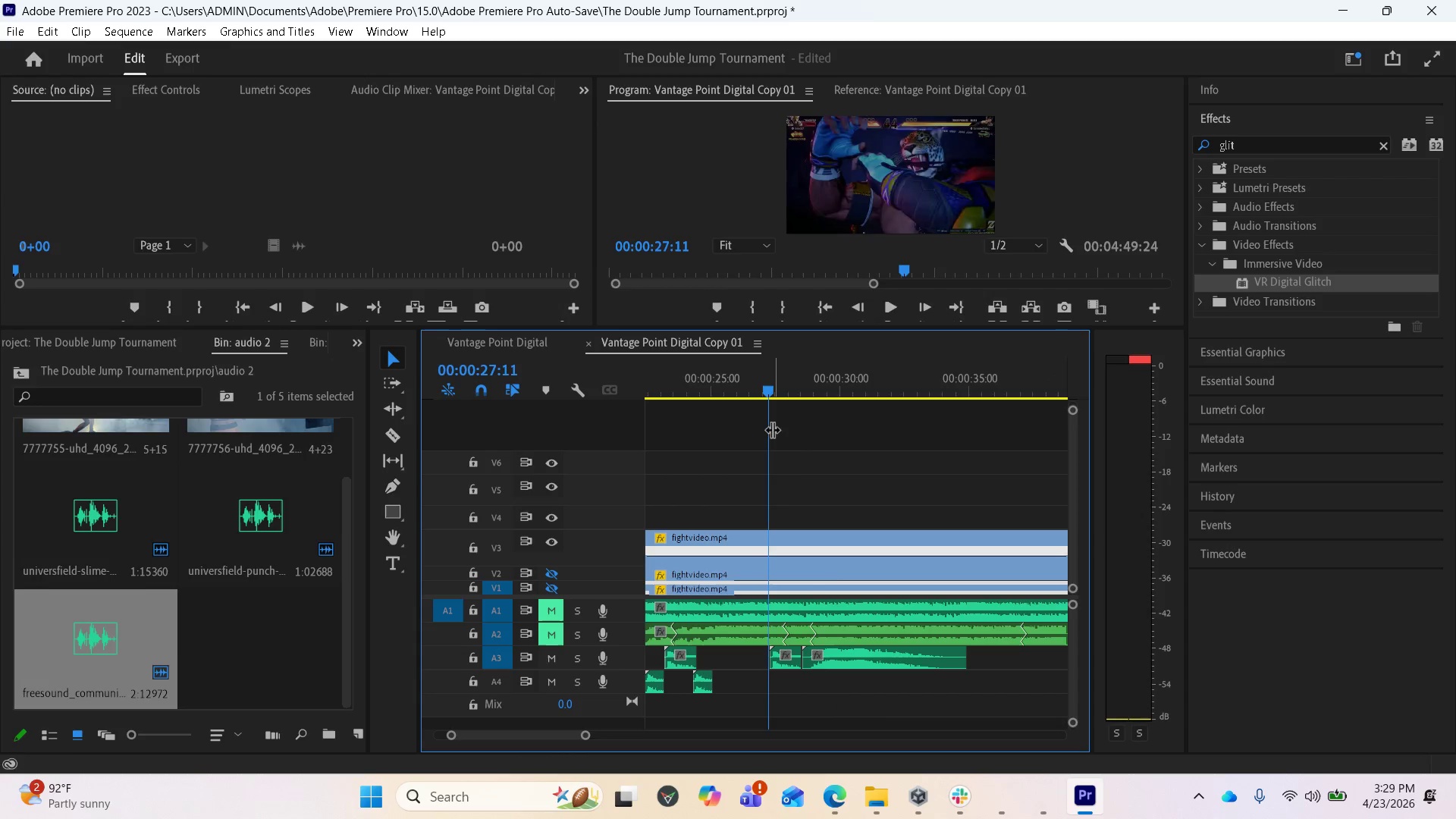 
key(Space)
 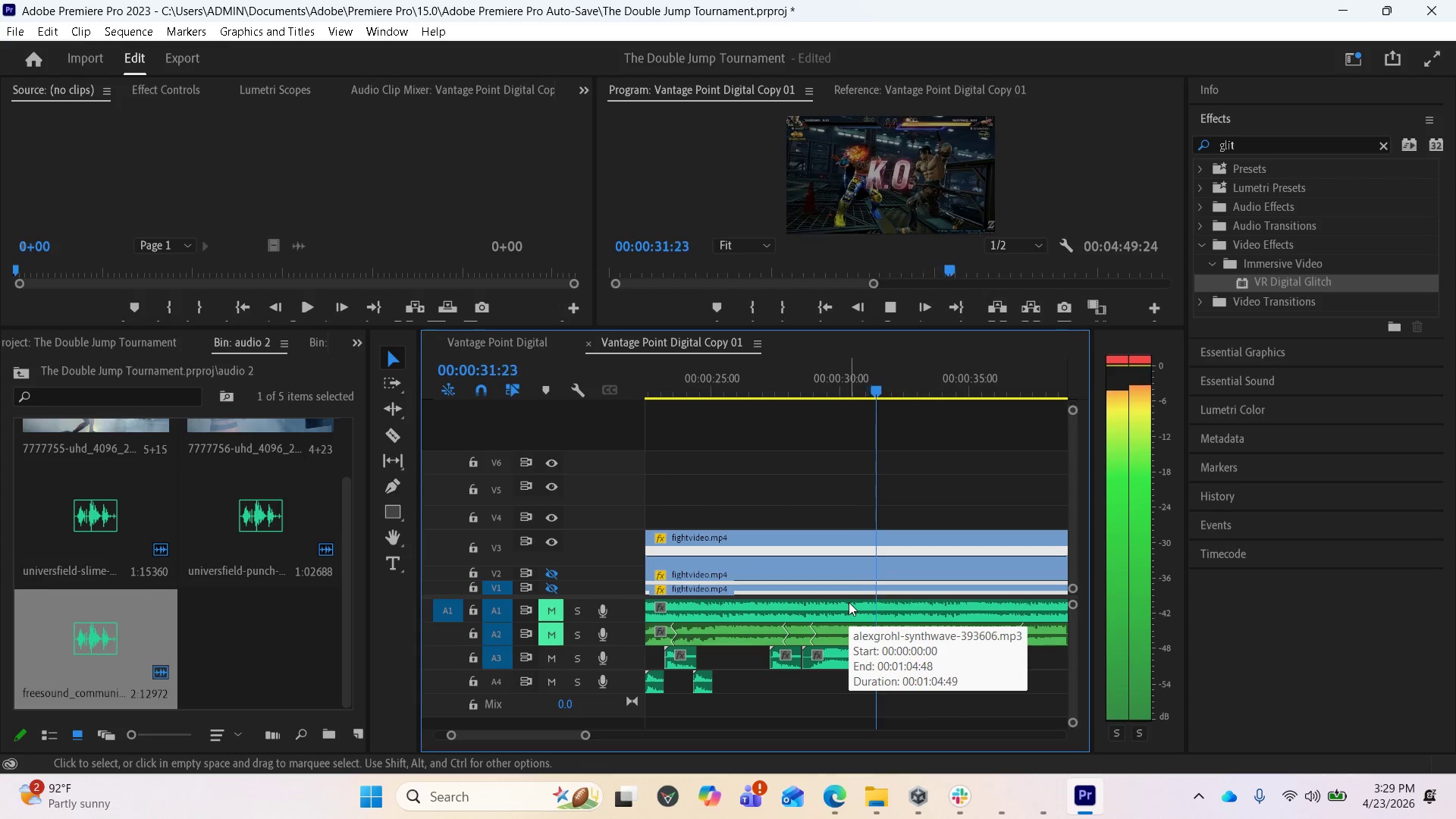 
wait(5.67)
 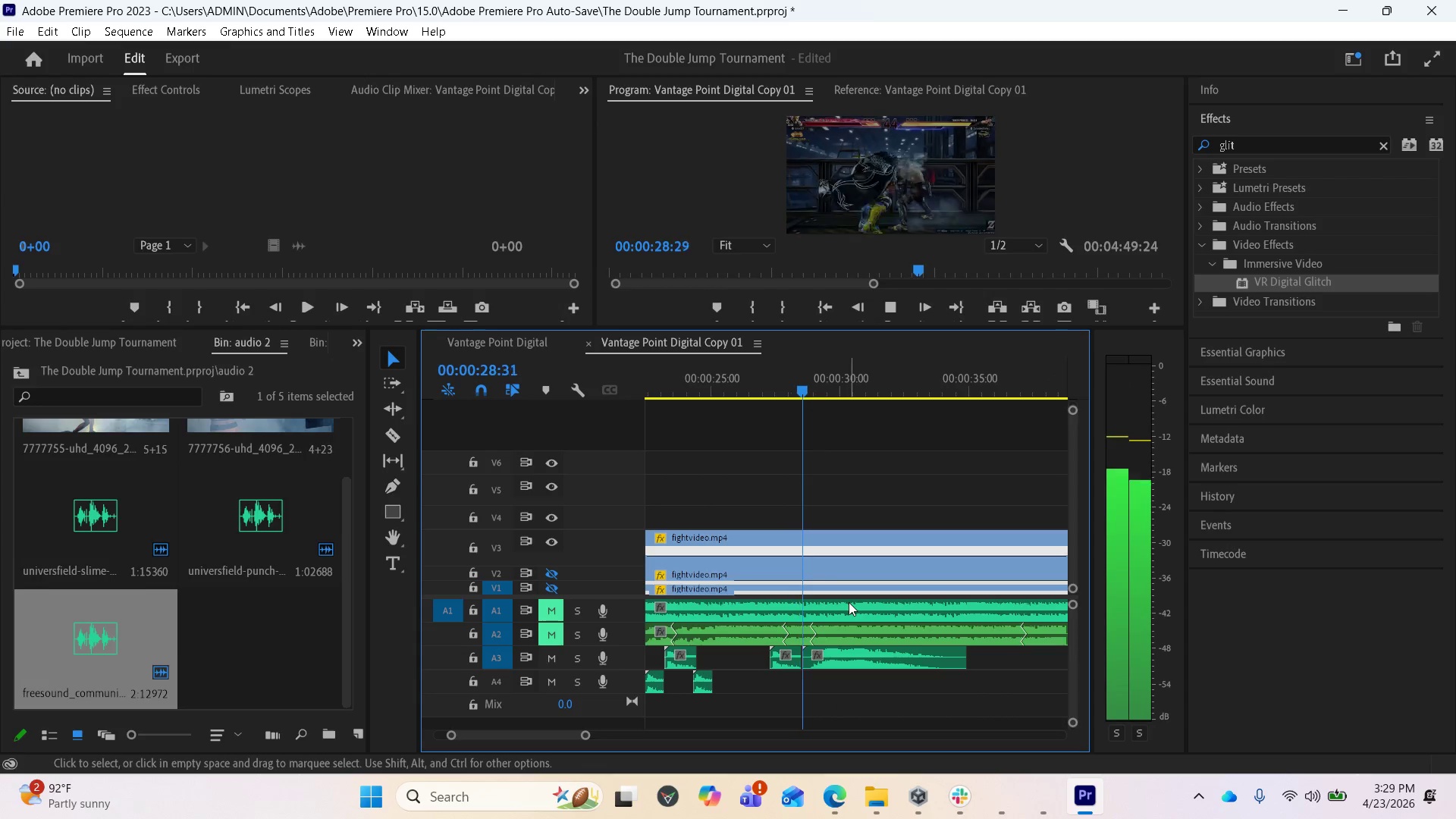 
key(Space)
 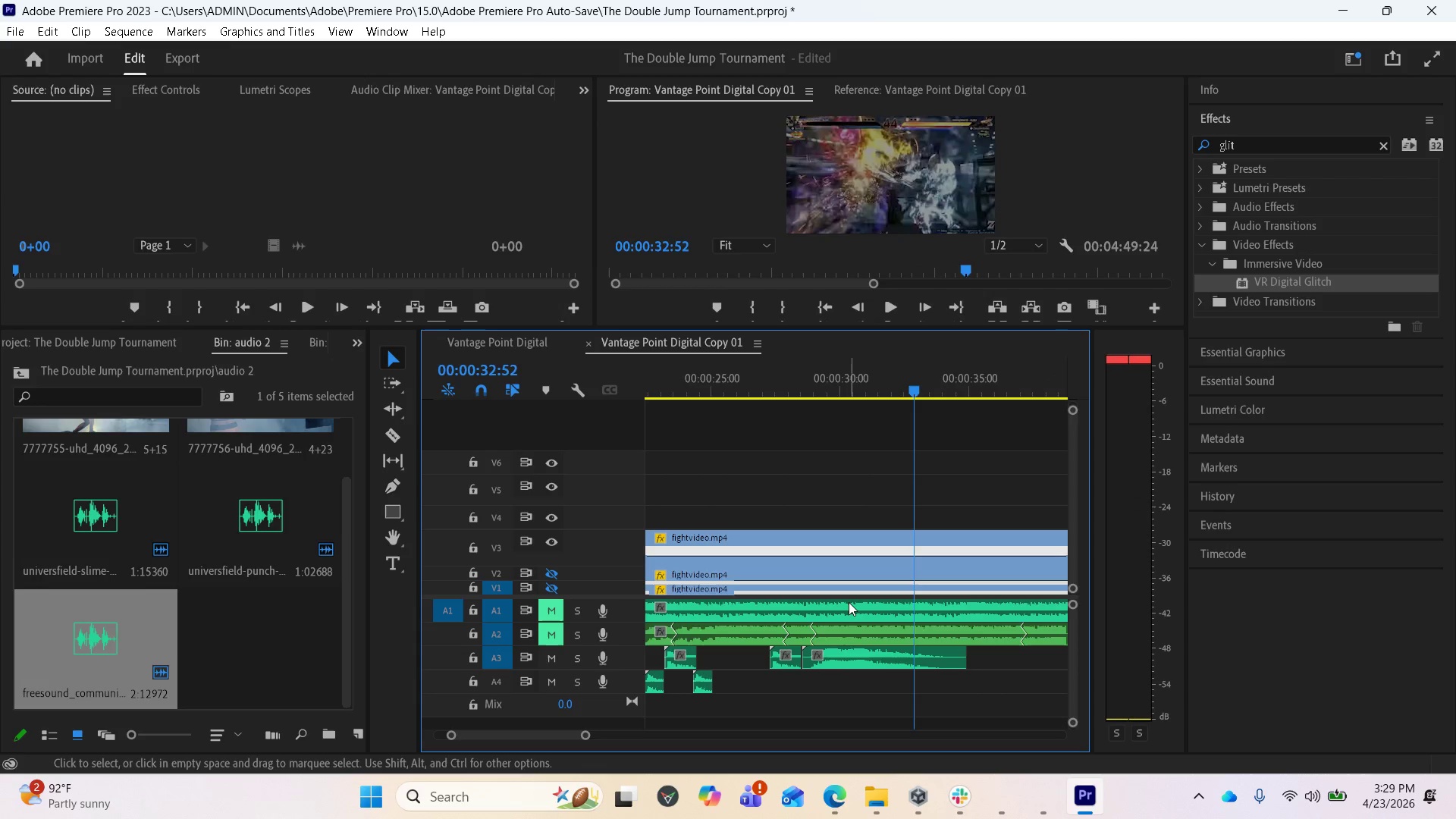 
key(Space)
 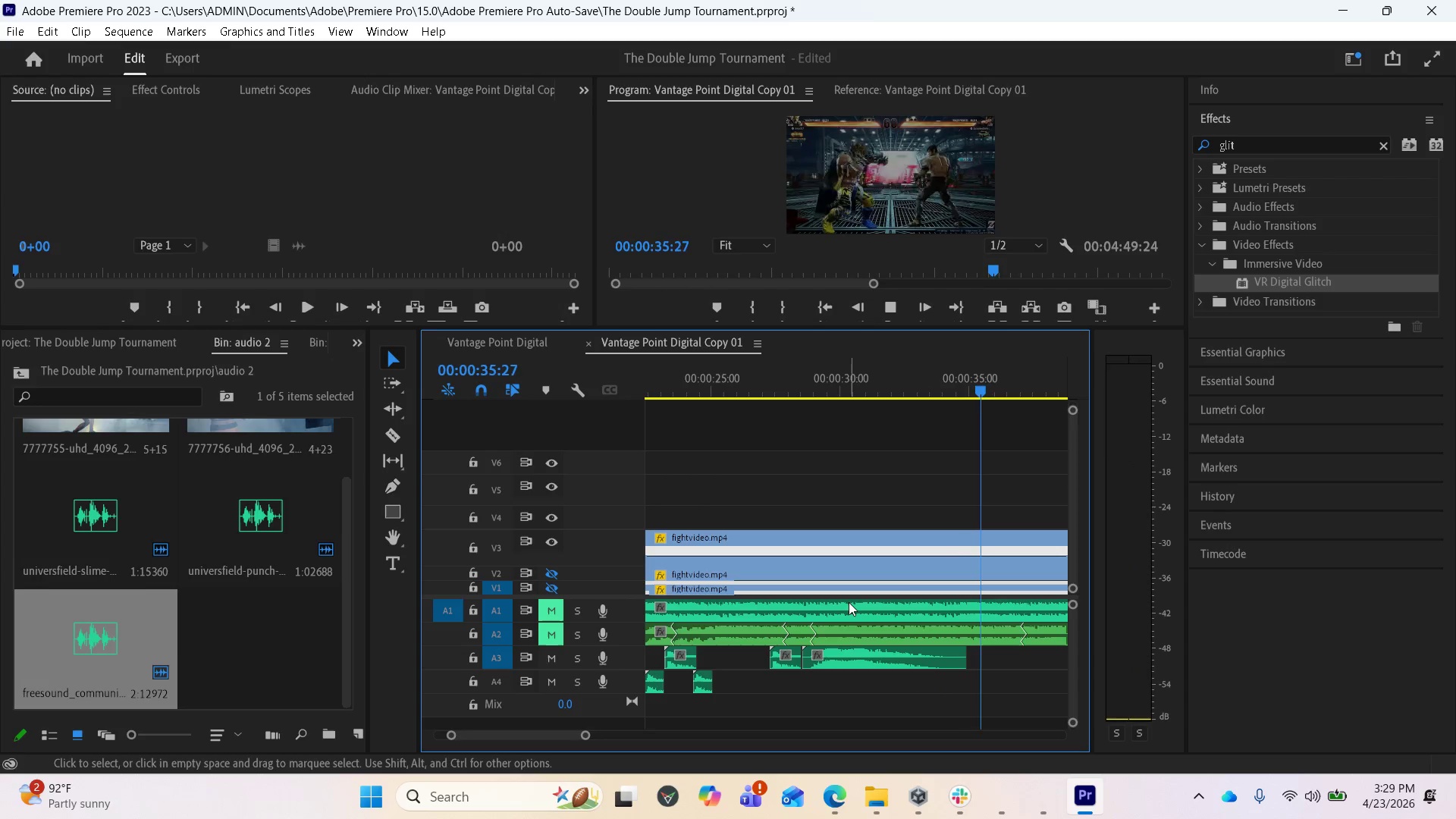 
key(Space)
 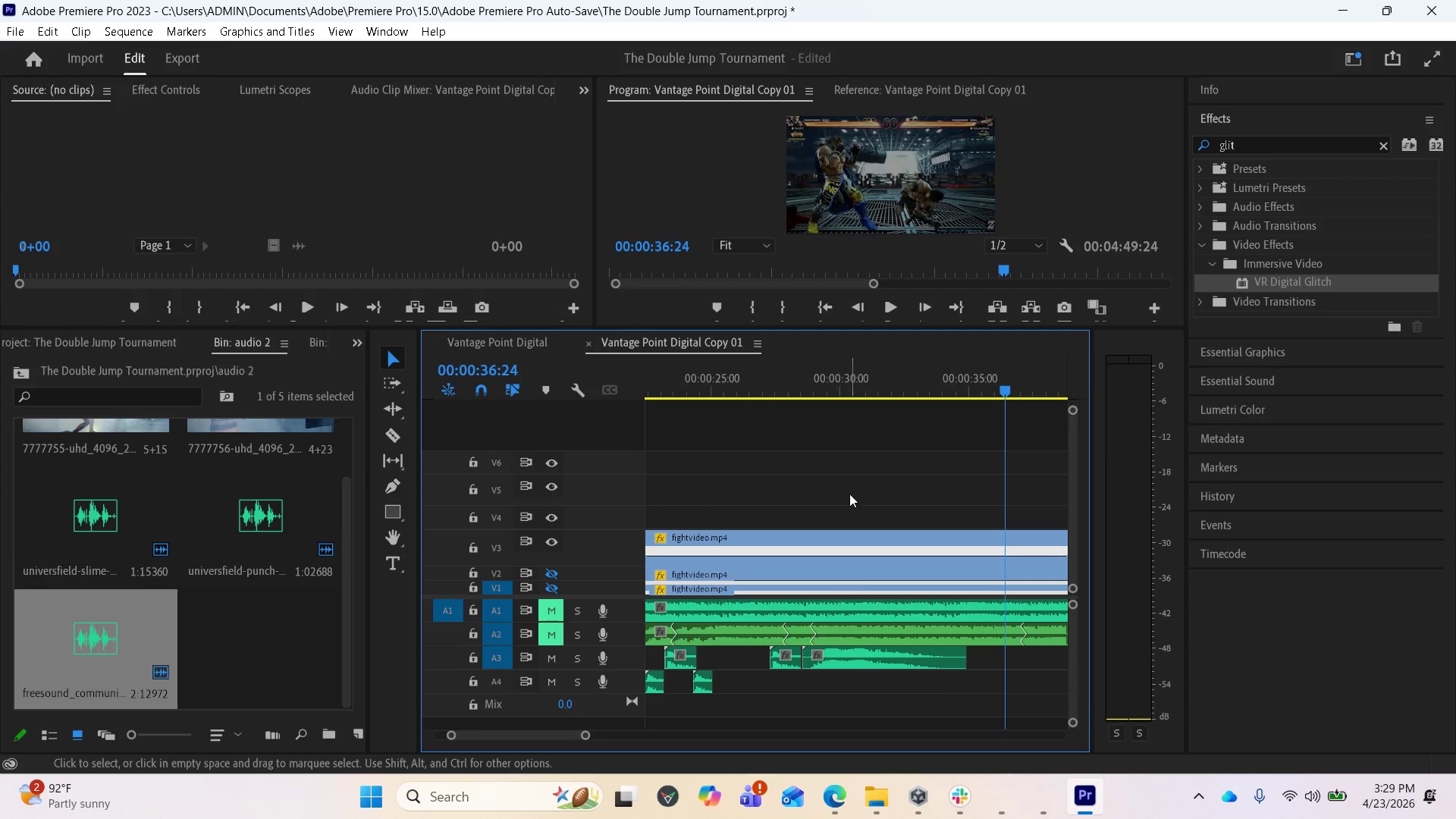 
scroll: coordinate [894, 617], scroll_direction: down, amount: 16.0
 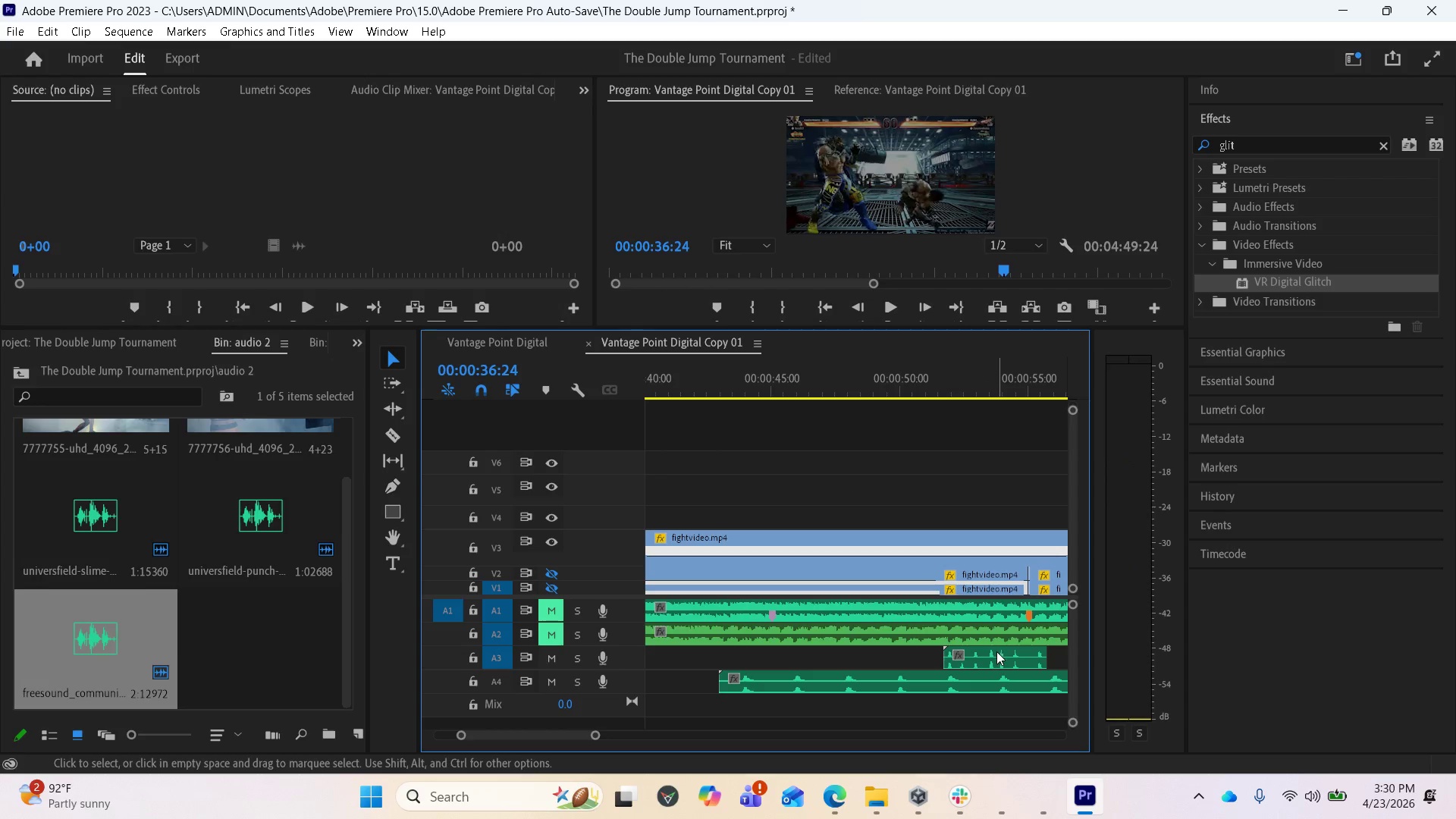 
left_click_drag(start_coordinate=[996, 651], to_coordinate=[633, 691])
 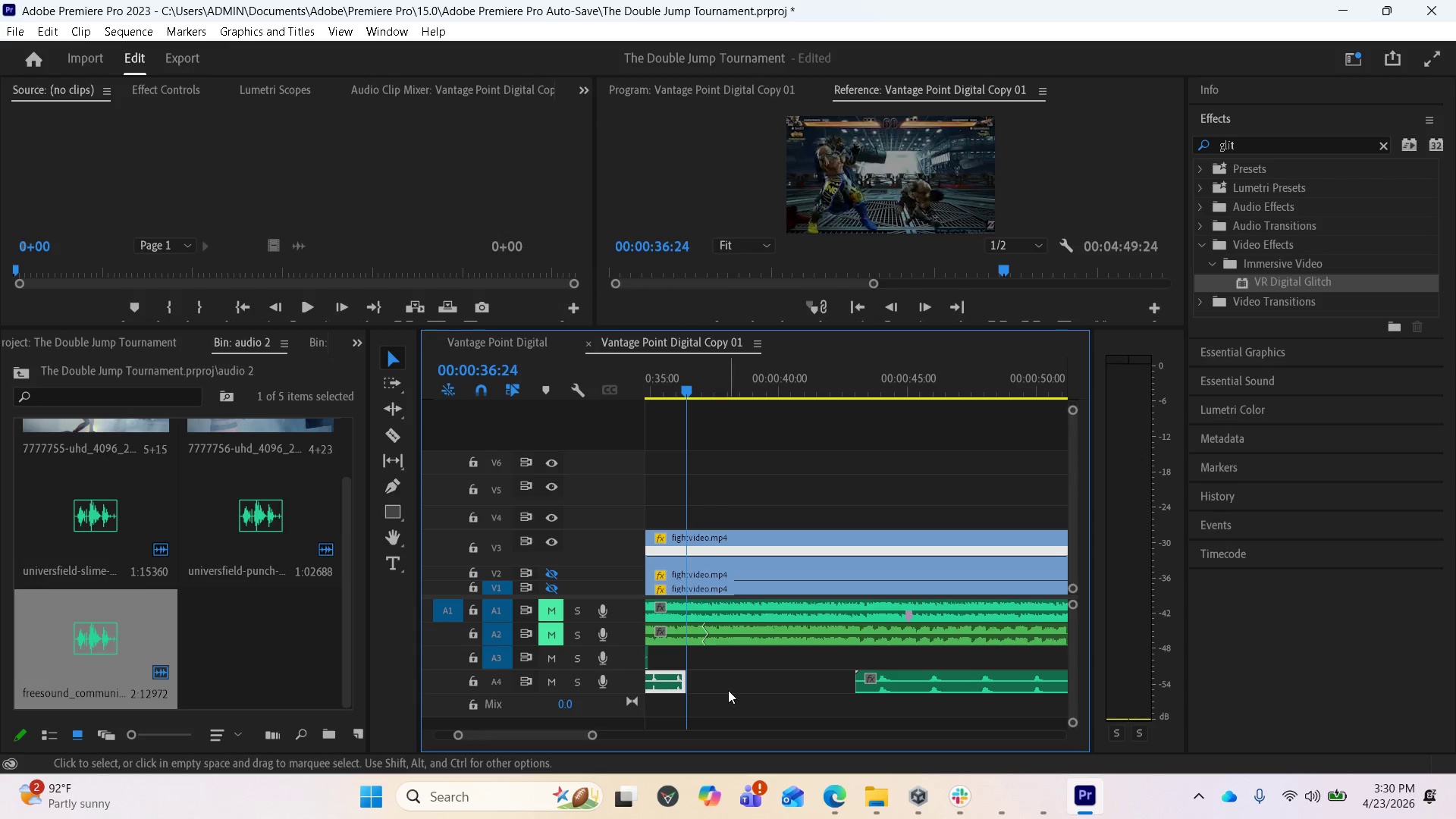 
scroll: coordinate [770, 687], scroll_direction: up, amount: 6.0
 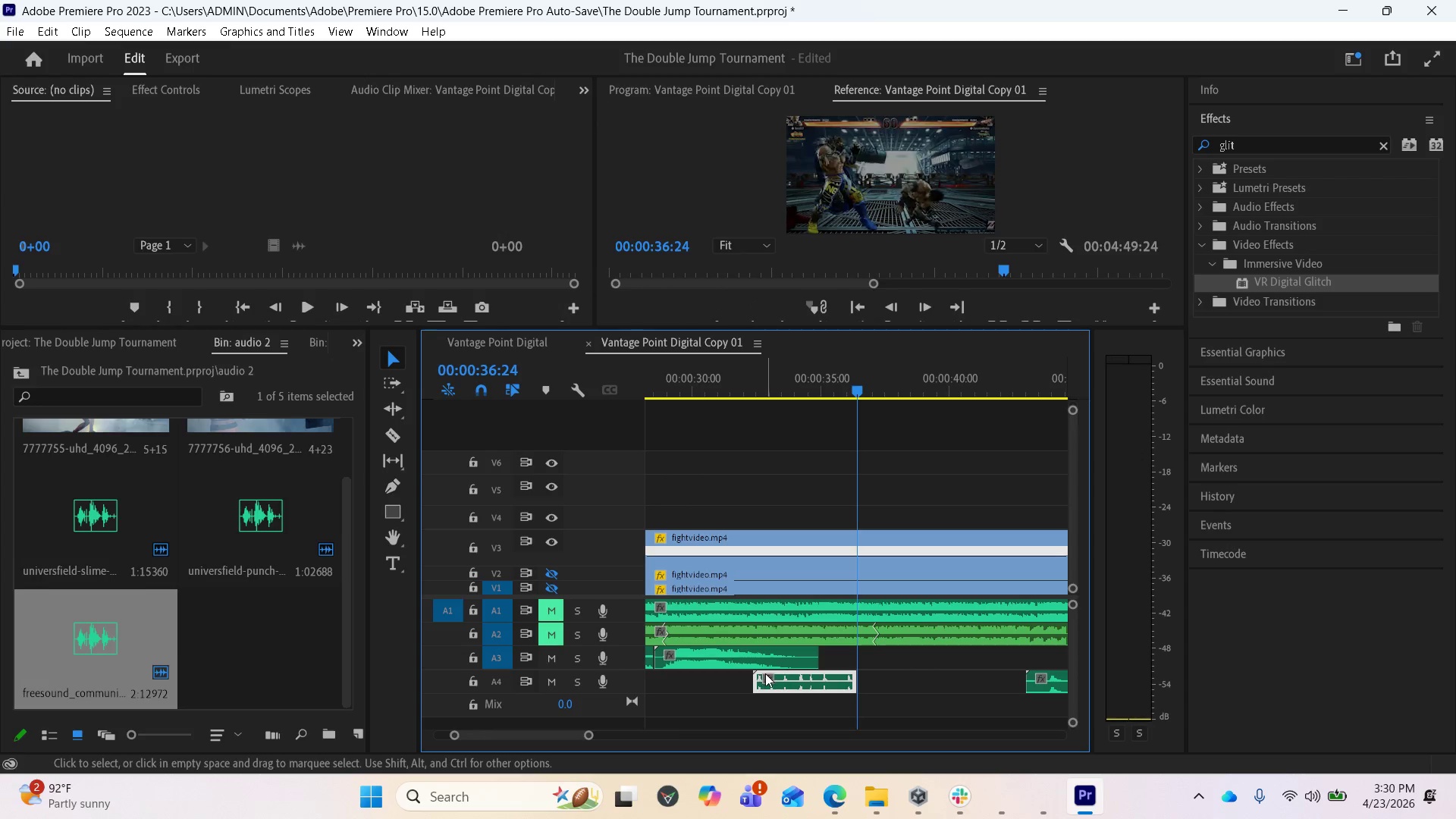 
left_click_drag(start_coordinate=[770, 673], to_coordinate=[695, 682])
 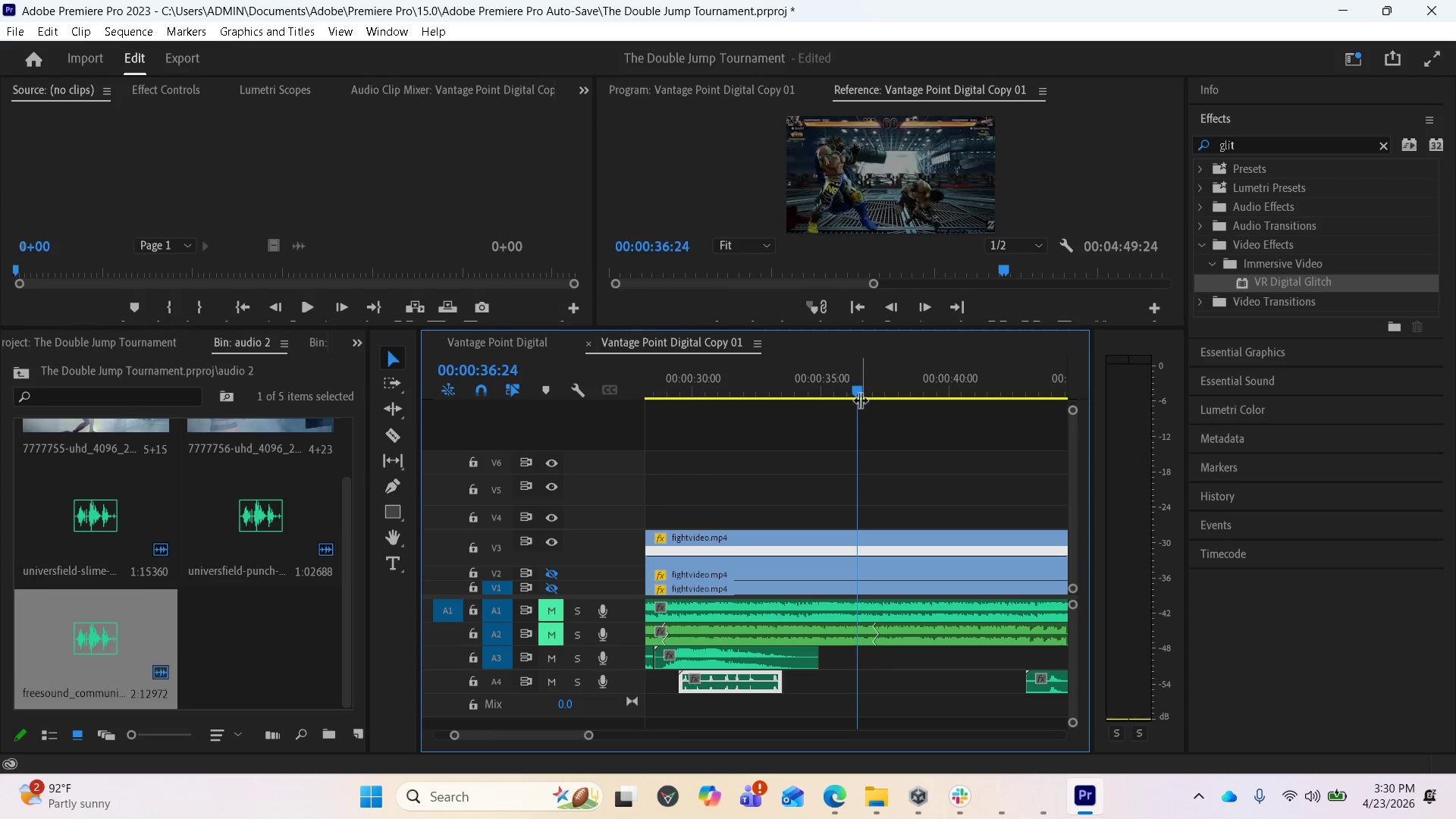 
left_click_drag(start_coordinate=[858, 388], to_coordinate=[661, 430])
 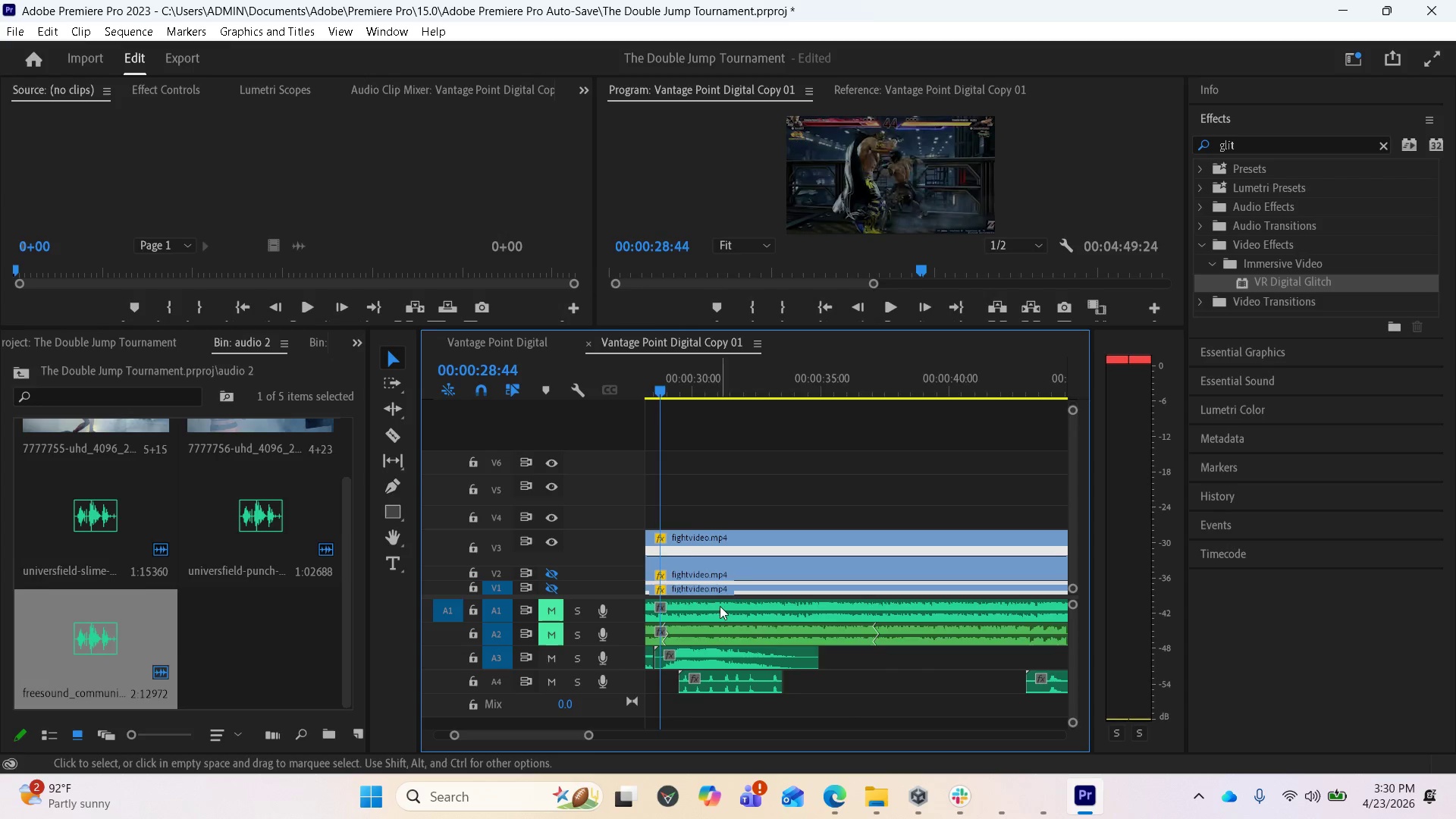 
scroll: coordinate [730, 612], scroll_direction: up, amount: 2.0
 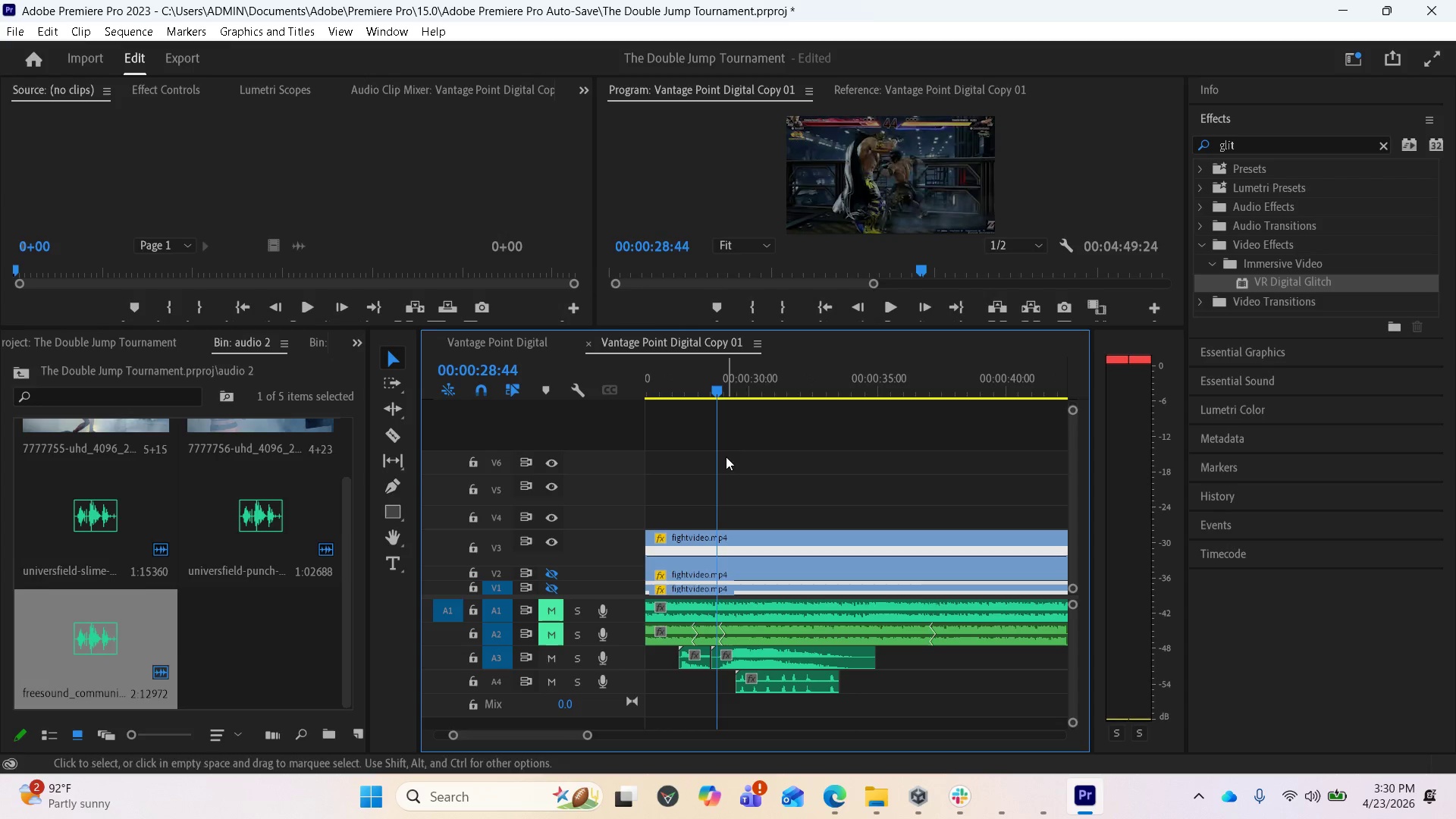 
key(Space)
 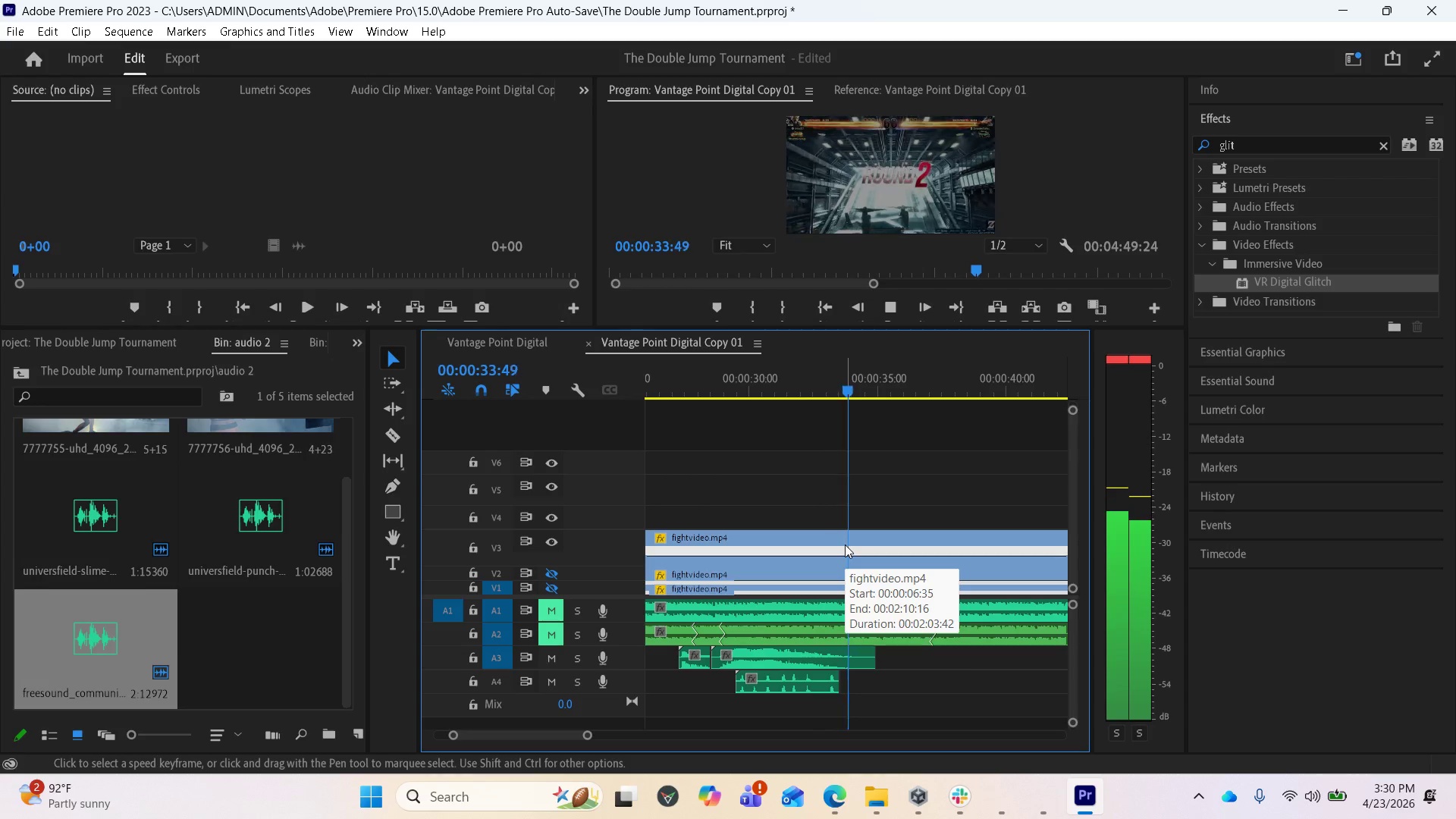 
wait(6.88)
 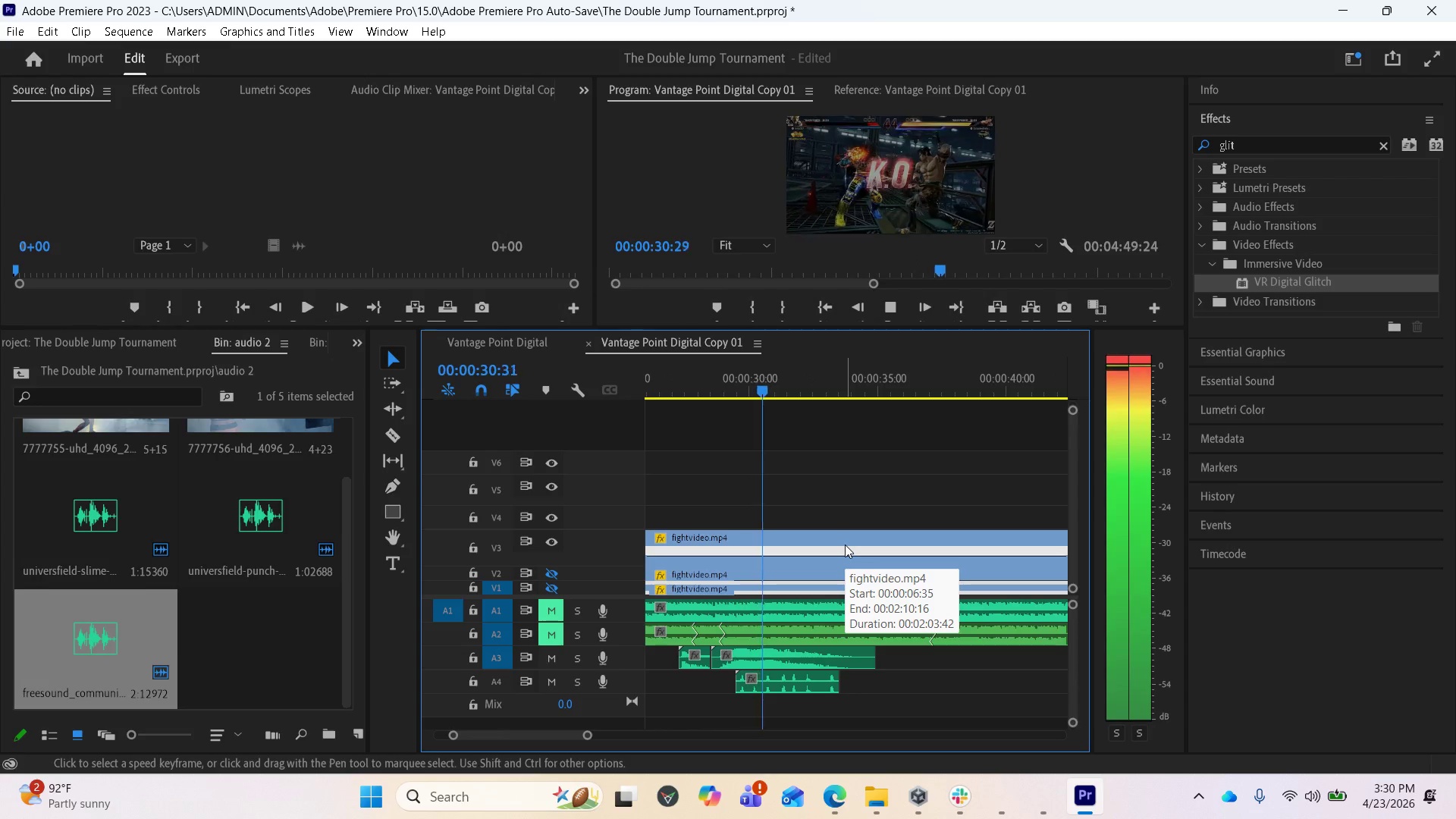 
key(Space)
 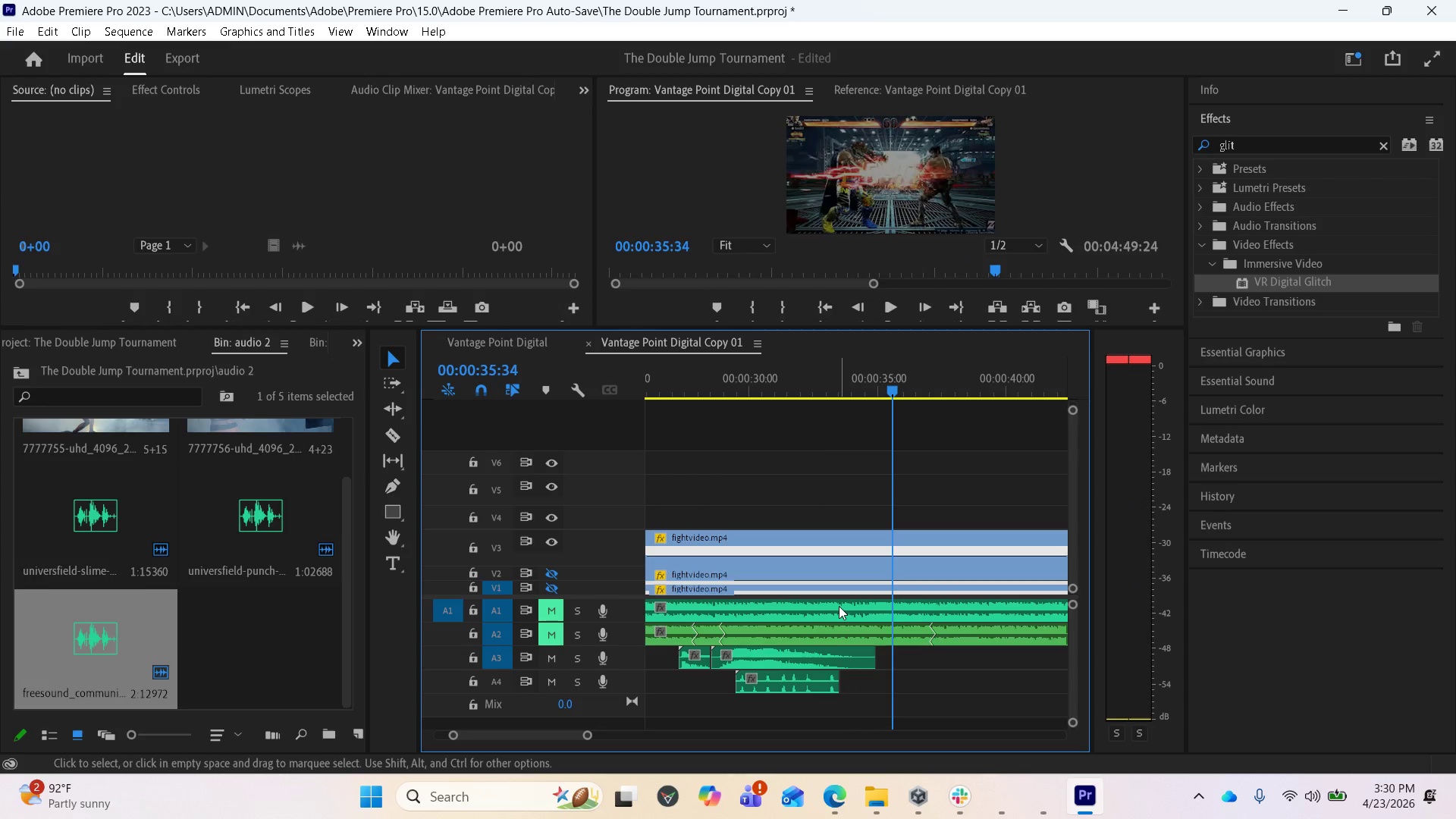 
key(Control+S)
 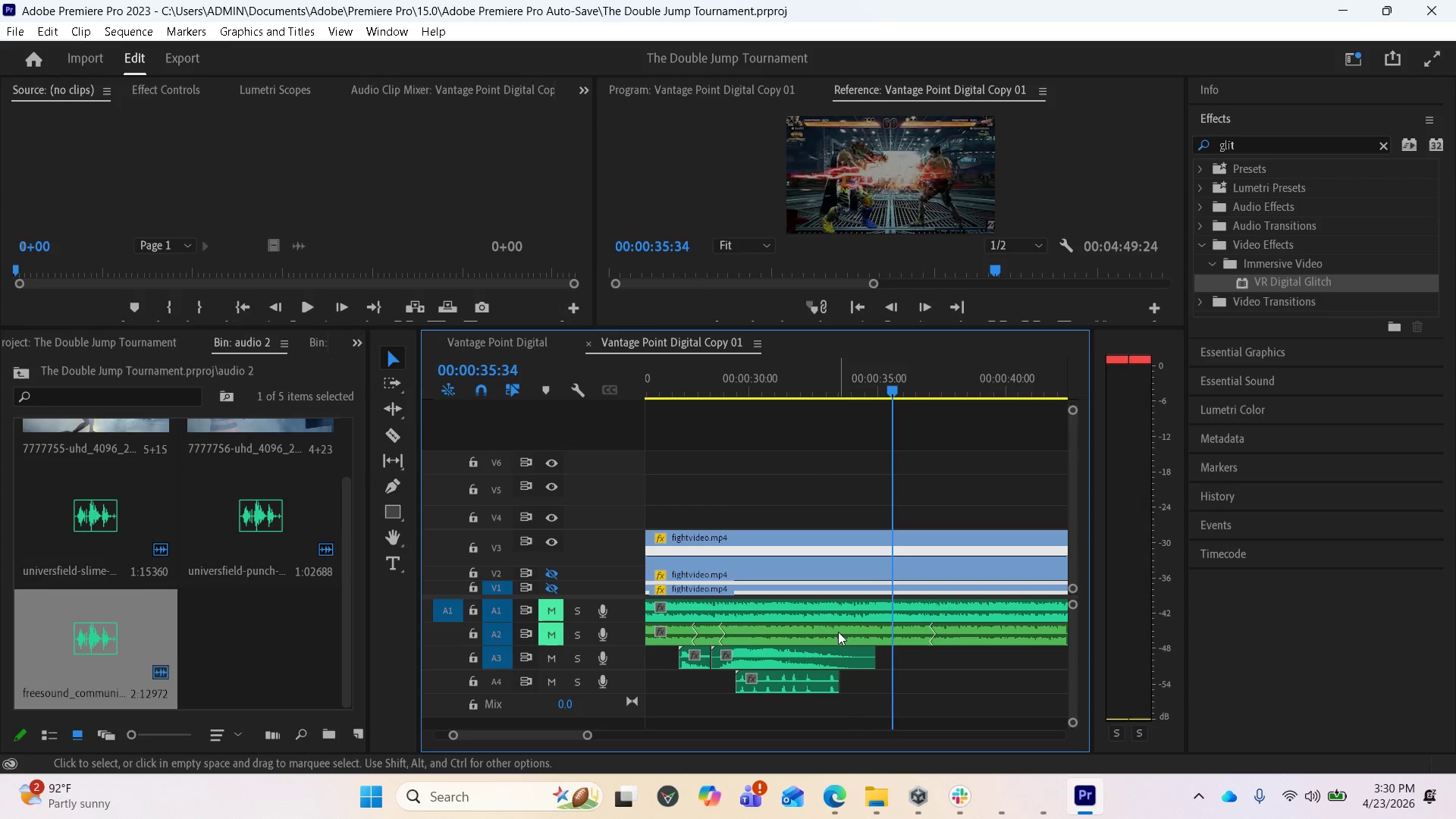 
scroll: coordinate [839, 644], scroll_direction: up, amount: 2.0
 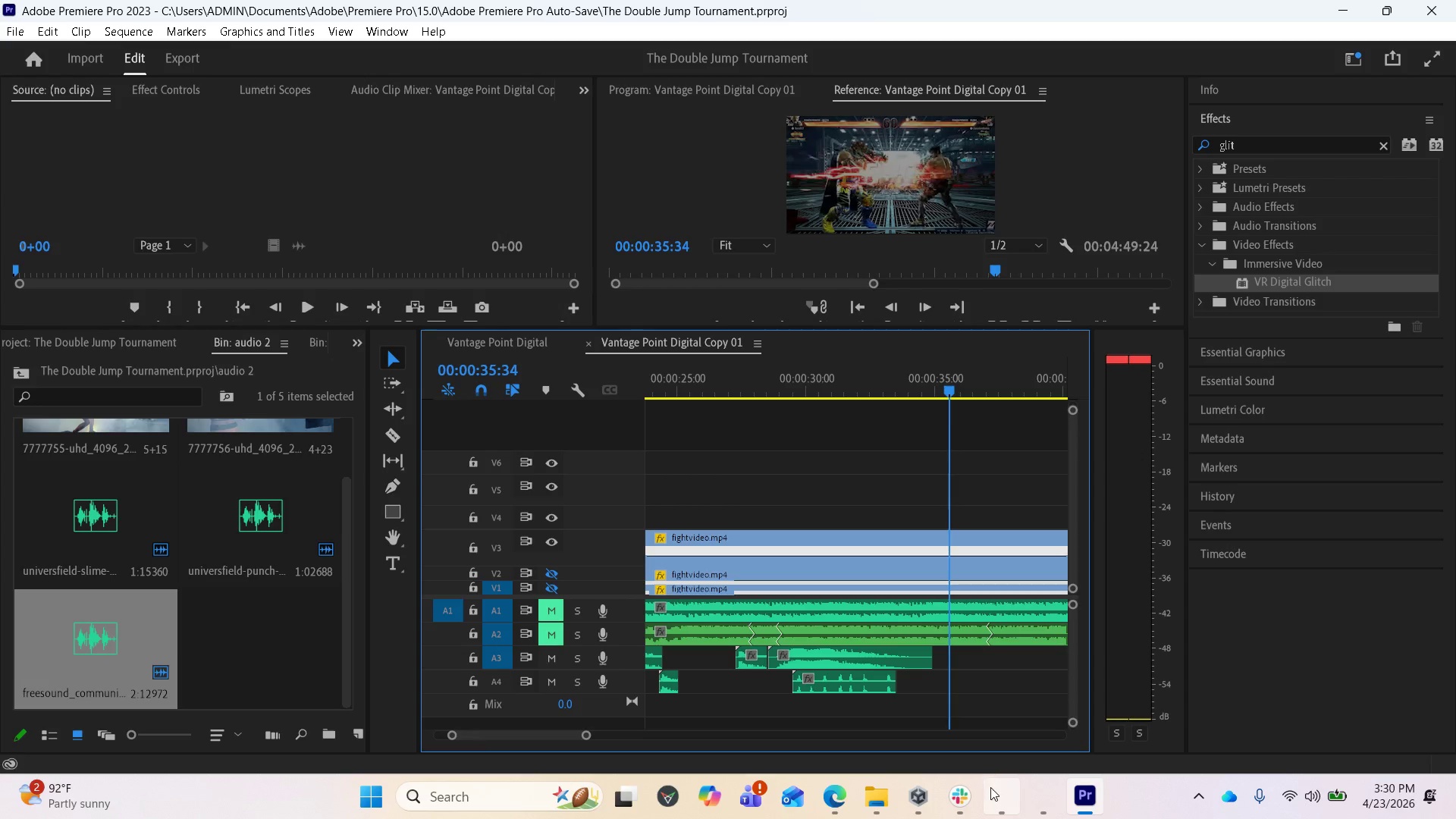 
left_click([993, 791])